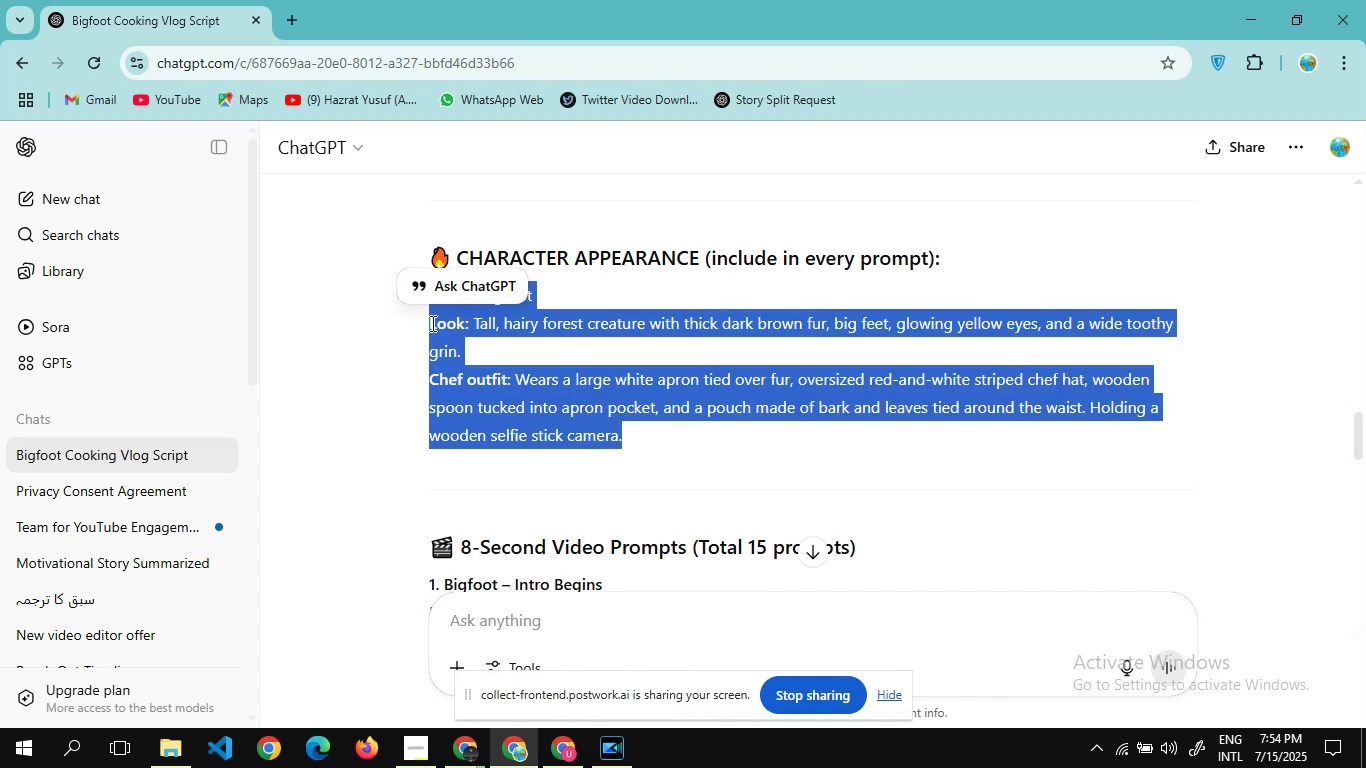 
key(Control+C)
 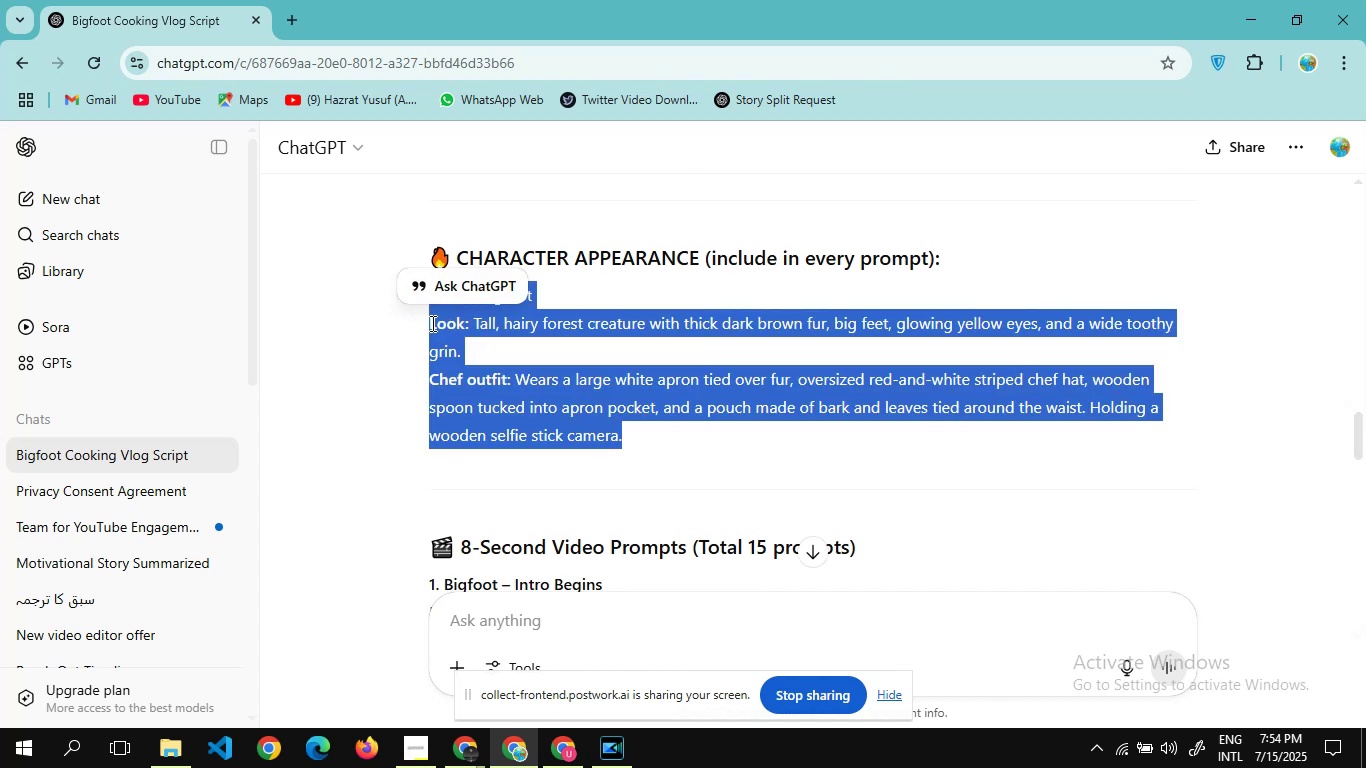 
key(Alt+Tab)
 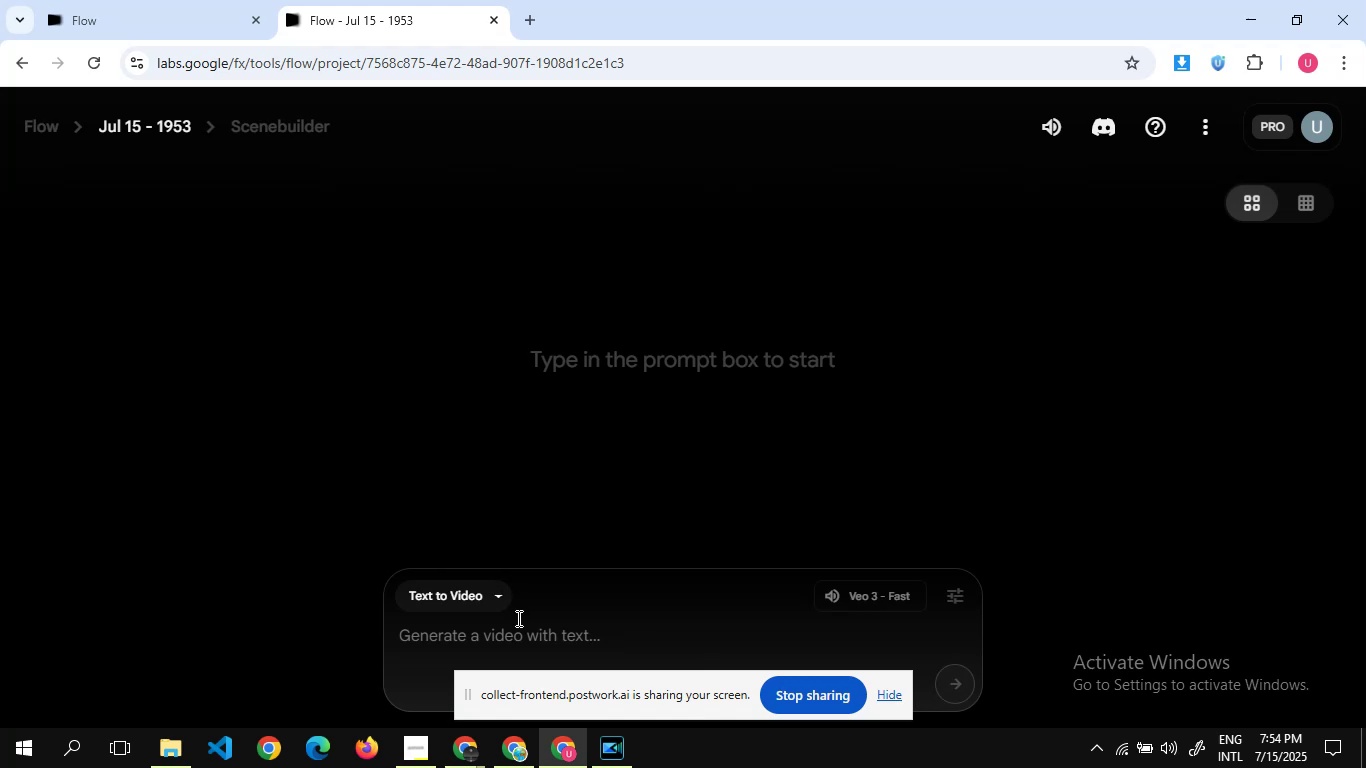 
left_click([518, 628])
 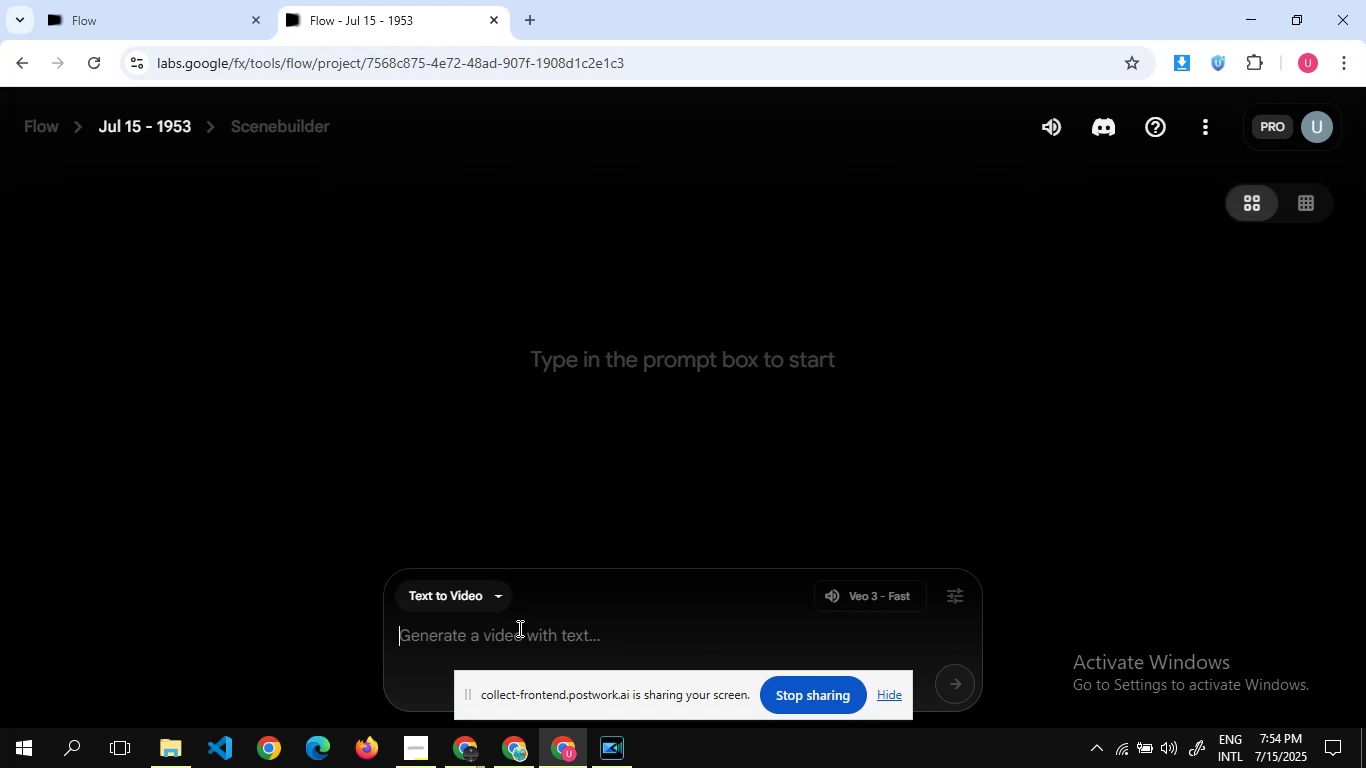 
key(Control+V)
 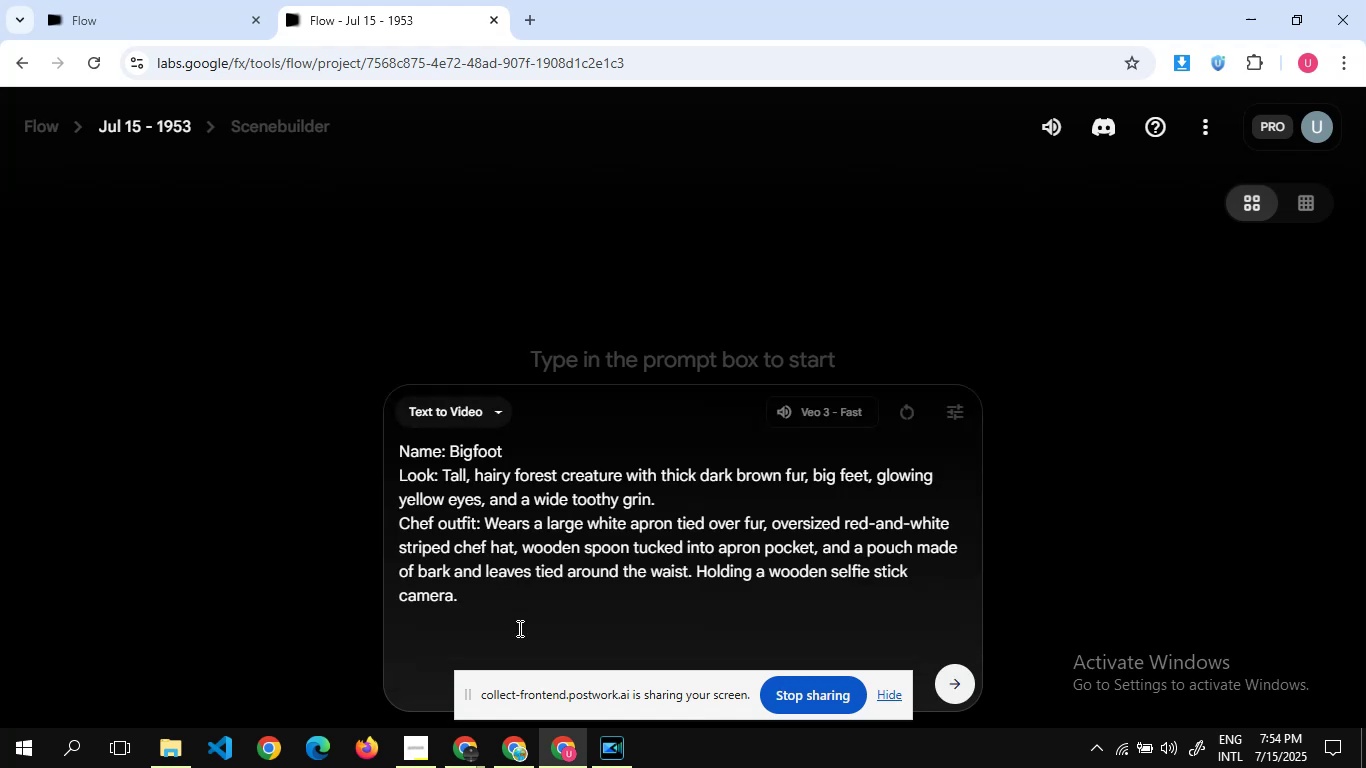 
key(Alt+Tab)
 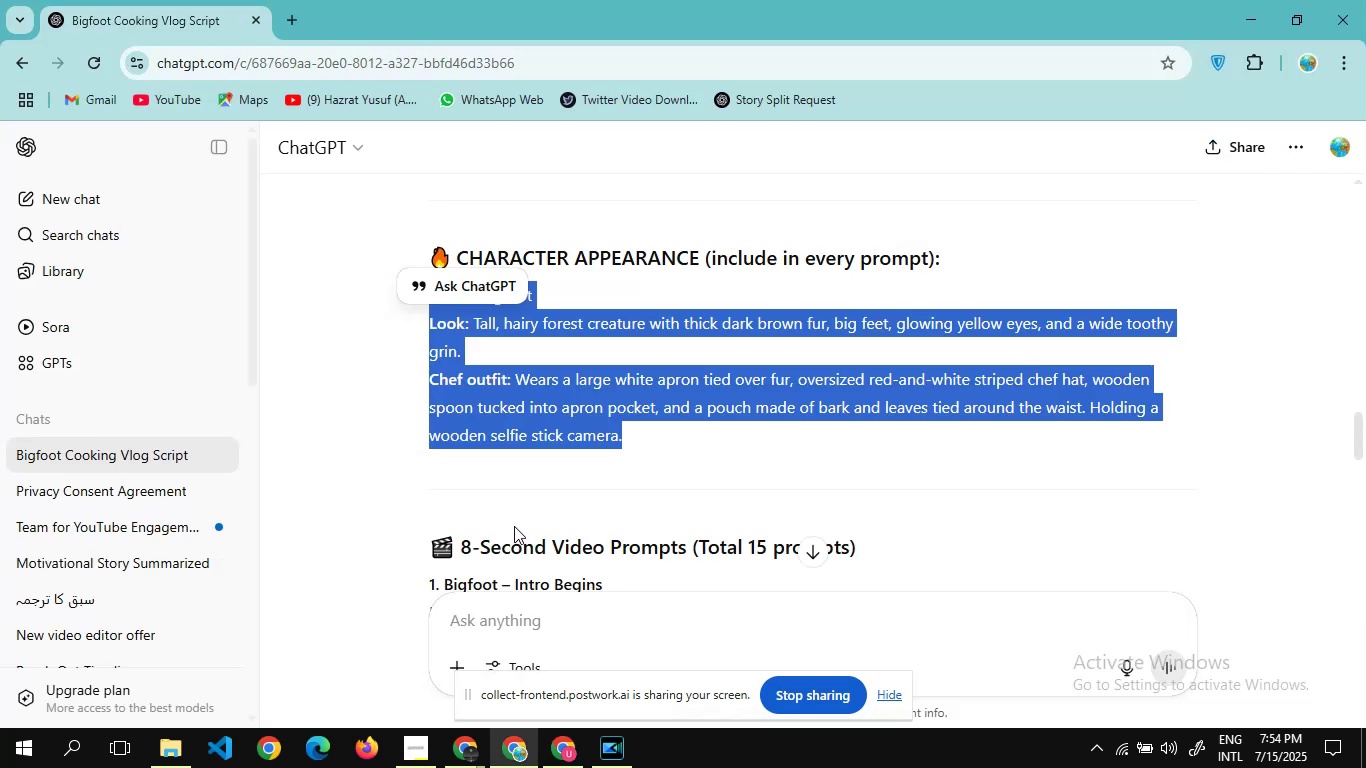 
scroll: coordinate [514, 526], scroll_direction: down, amount: 2.0
 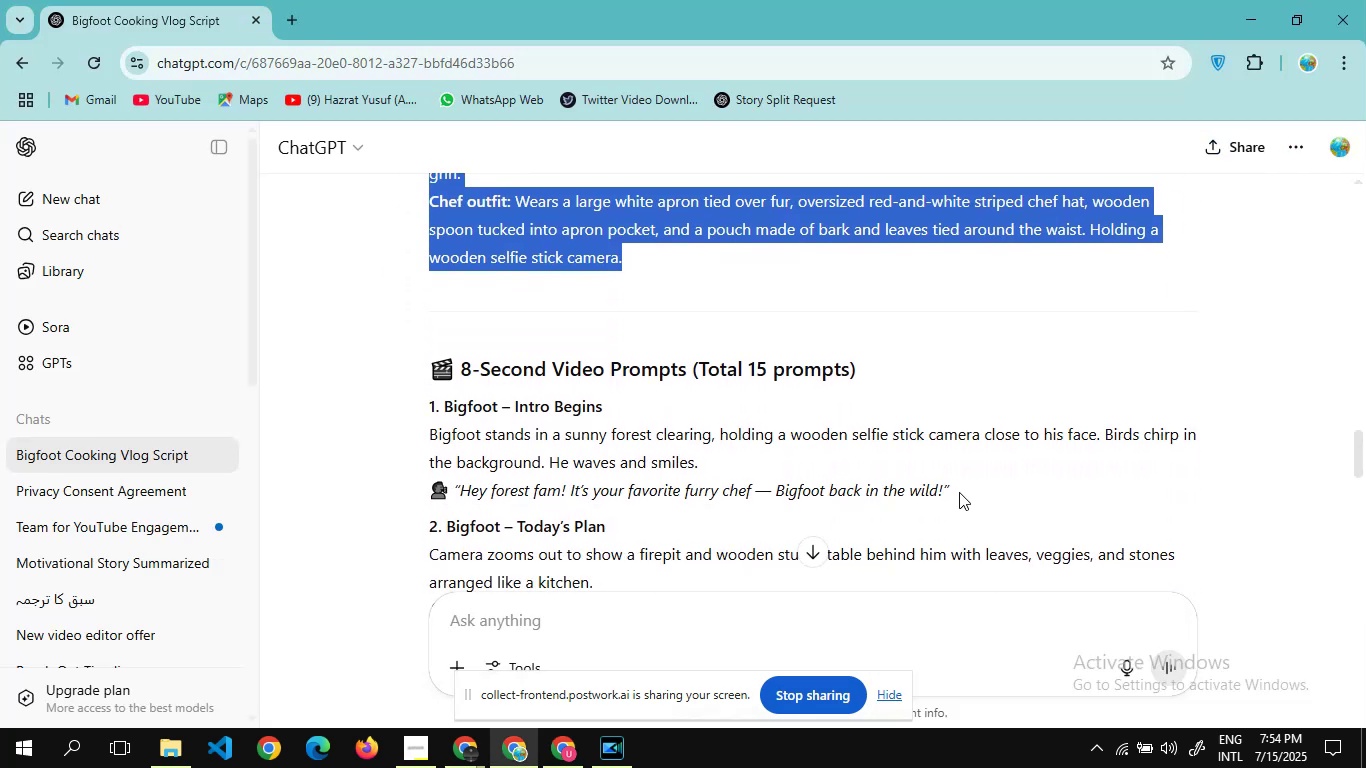 
left_click_drag(start_coordinate=[959, 478], to_coordinate=[387, 431])
 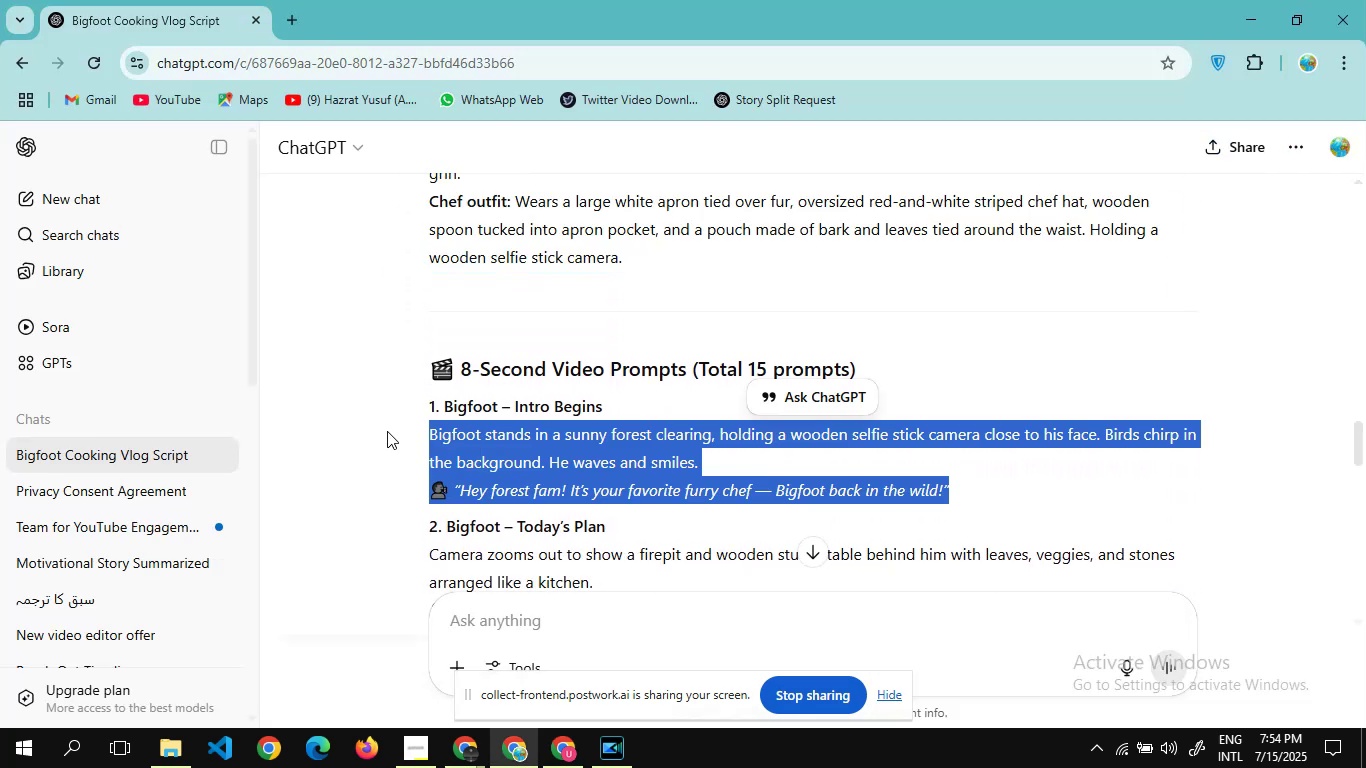 
key(Control+C)
 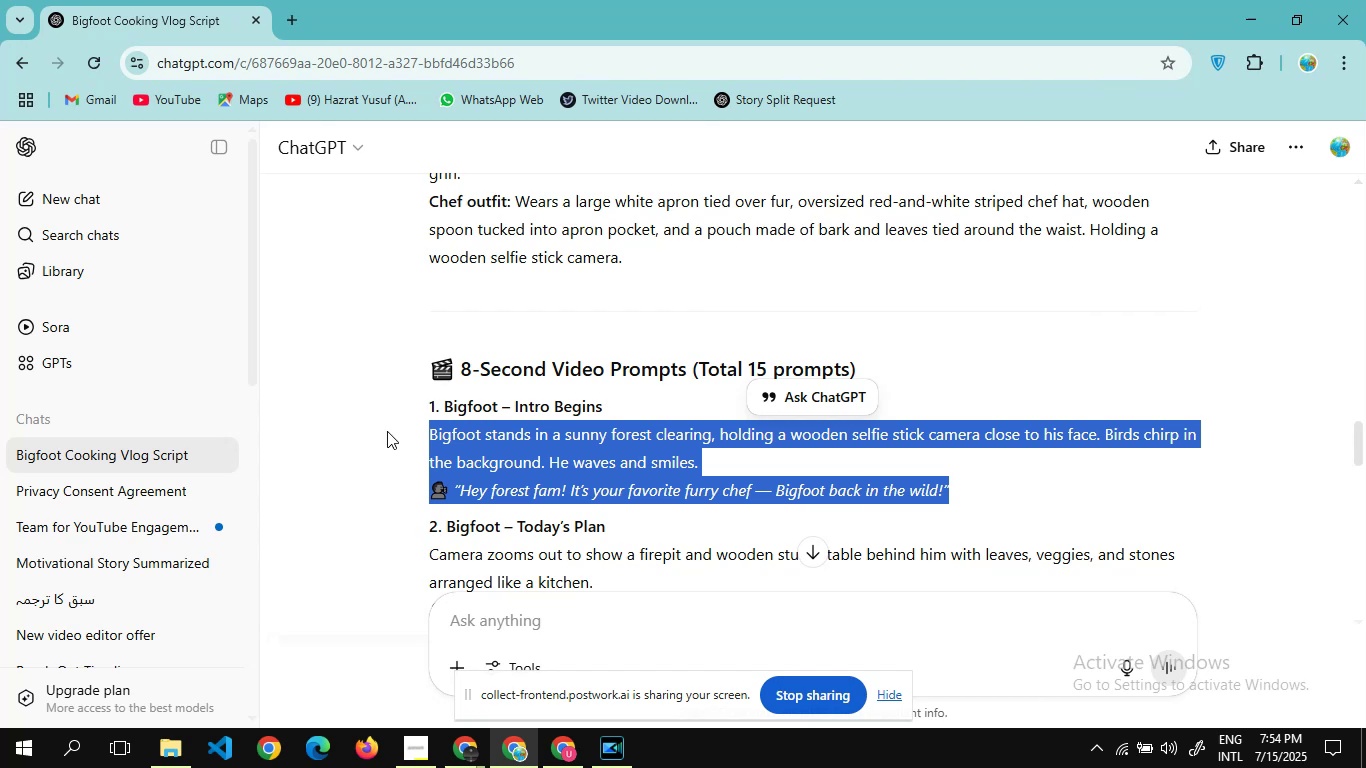 
hold_key(key=AltLeft, duration=0.47)
 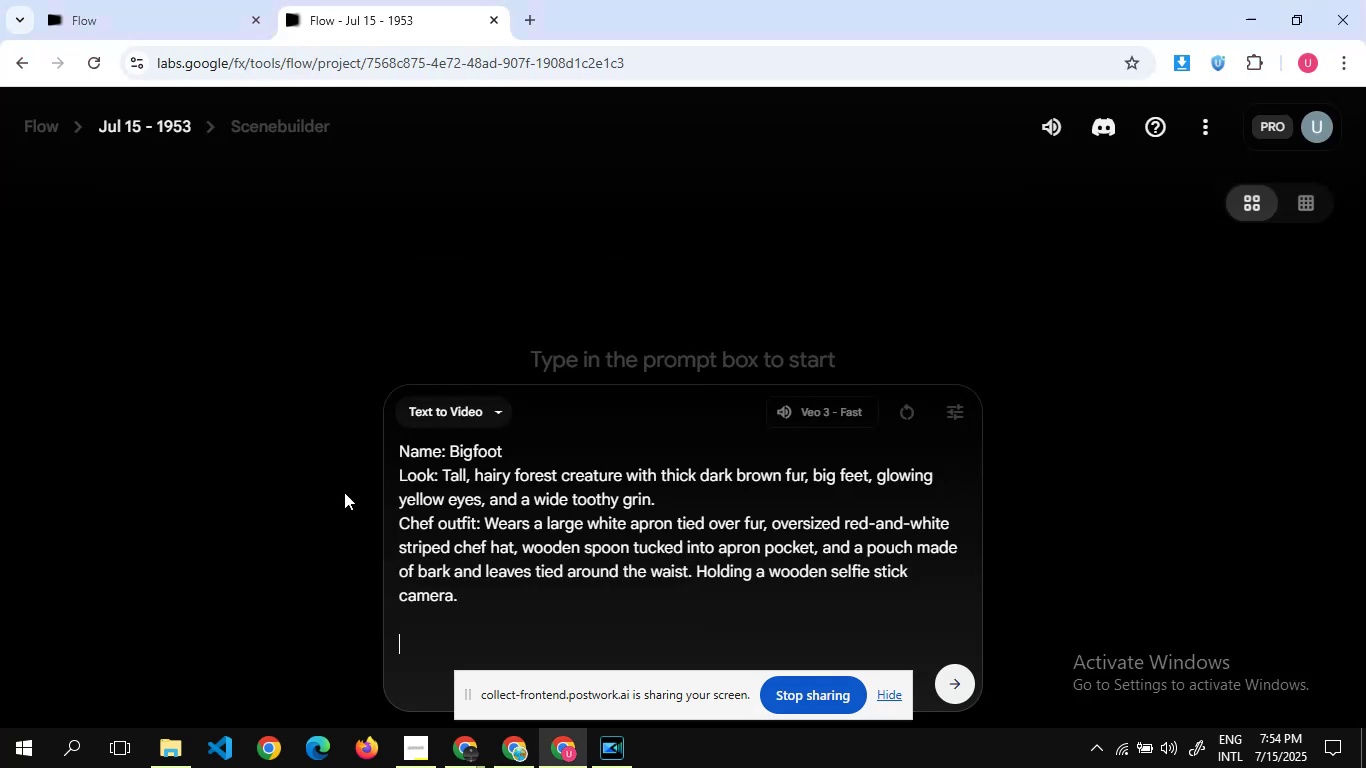 
hold_key(key=Tab, duration=0.31)
 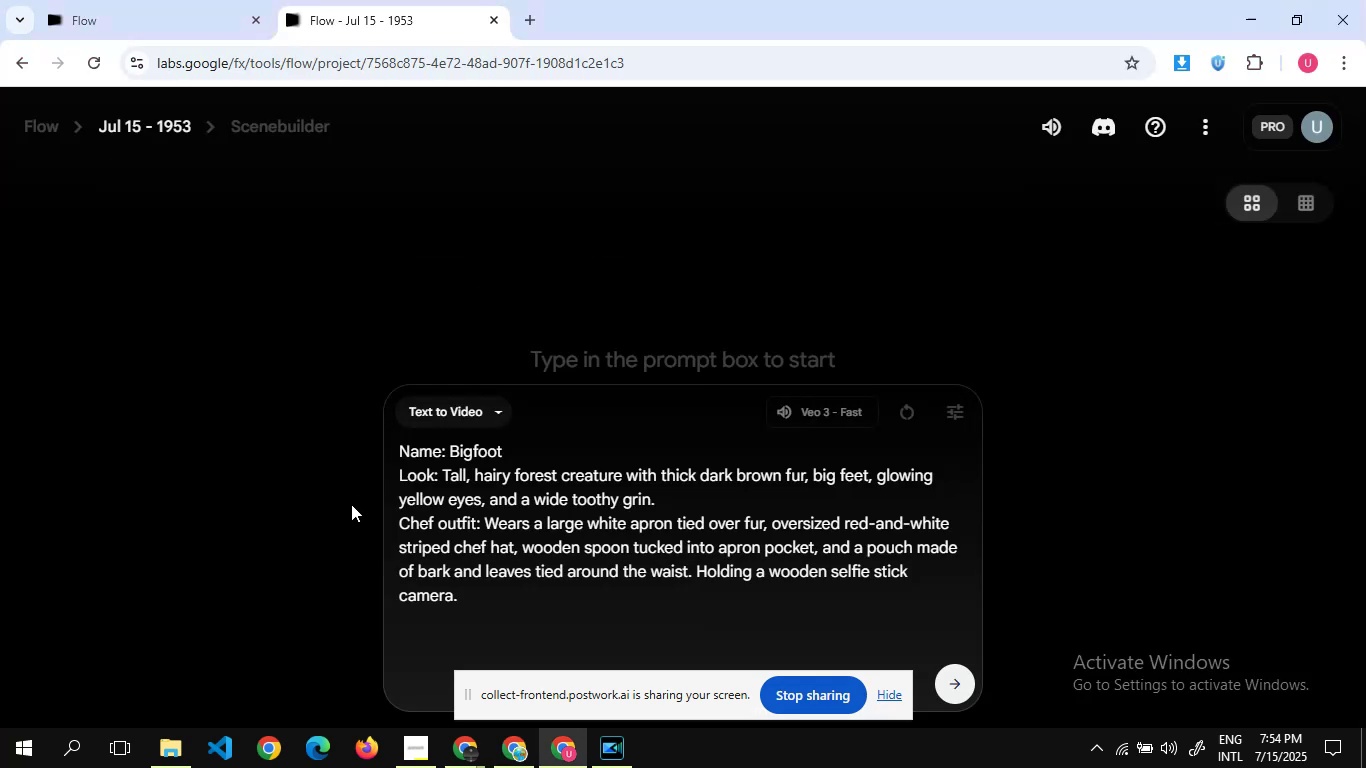 
key(Control+V)
 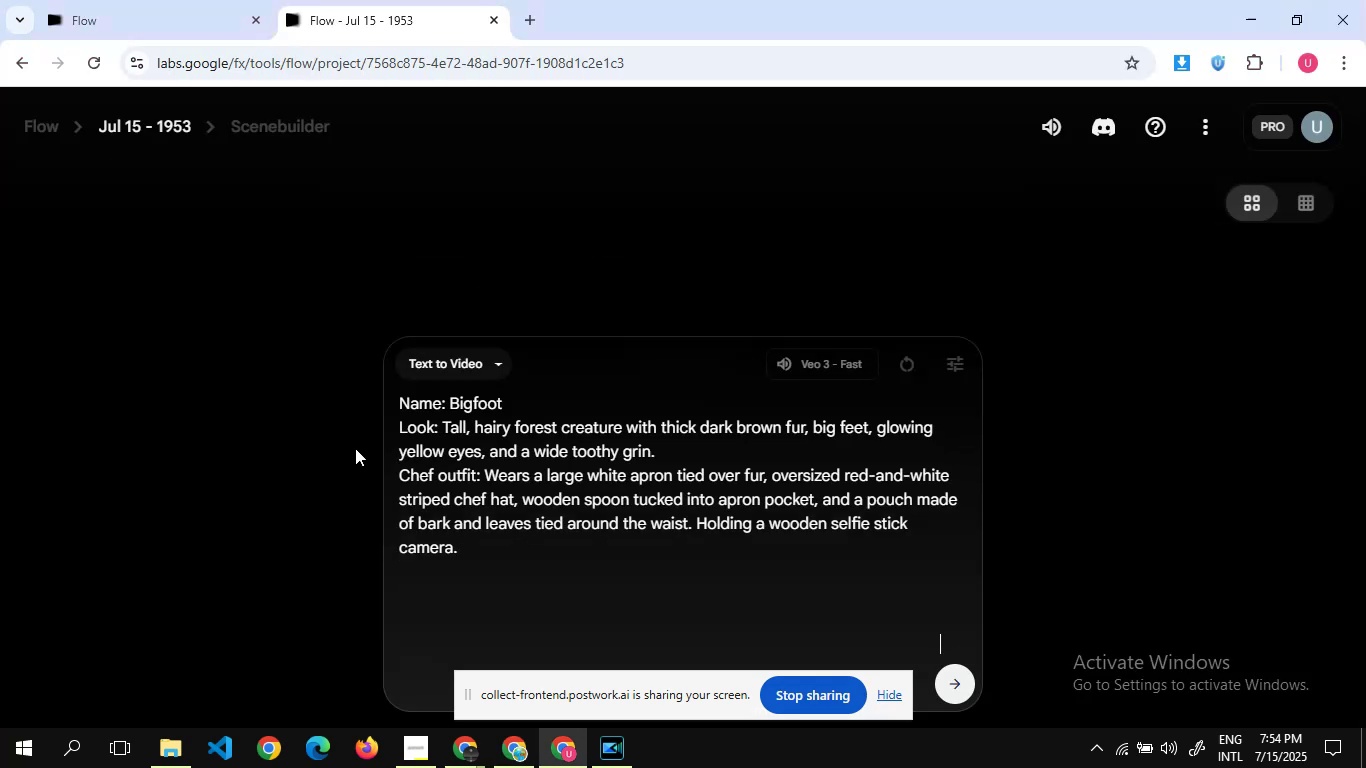 
scroll: coordinate [534, 530], scroll_direction: up, amount: 4.0
 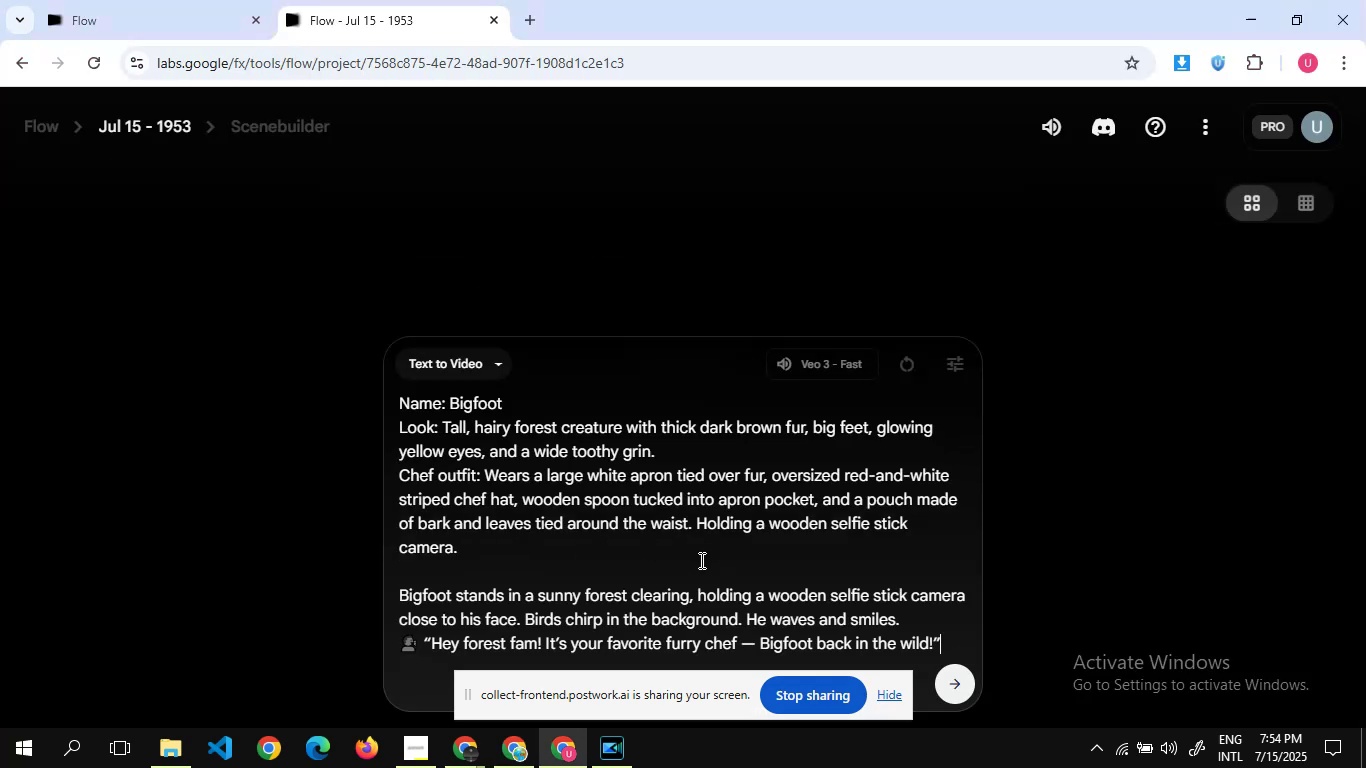 
scroll: coordinate [637, 560], scroll_direction: none, amount: 0.0
 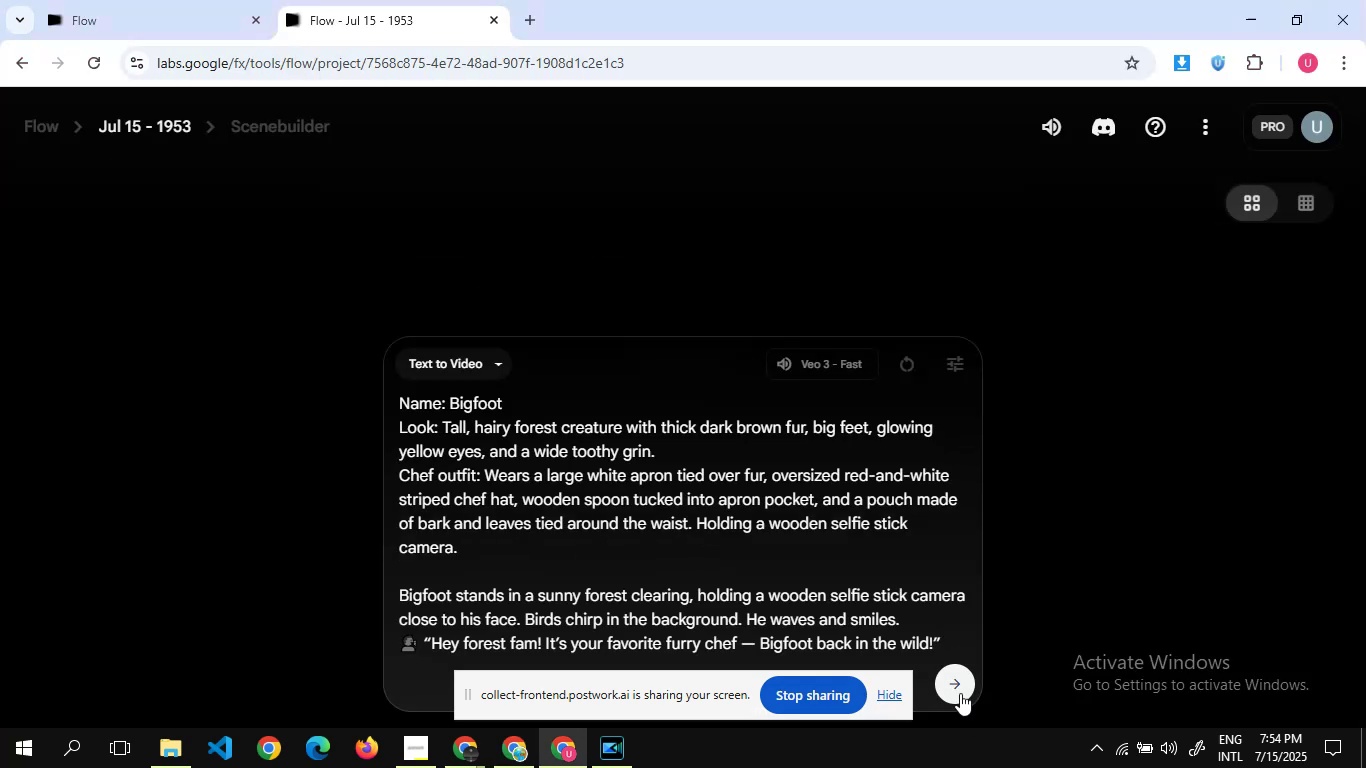 
left_click([960, 693])
 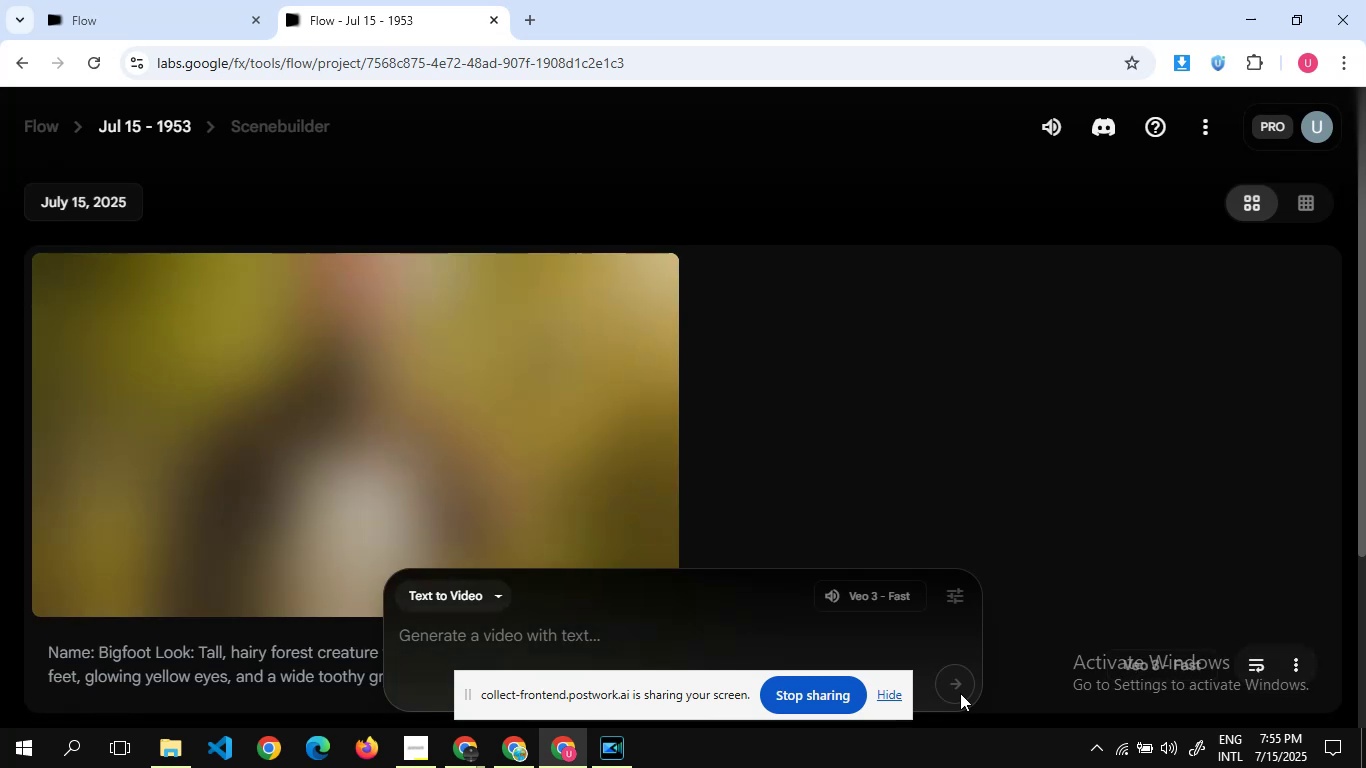 
wait(83.57)
 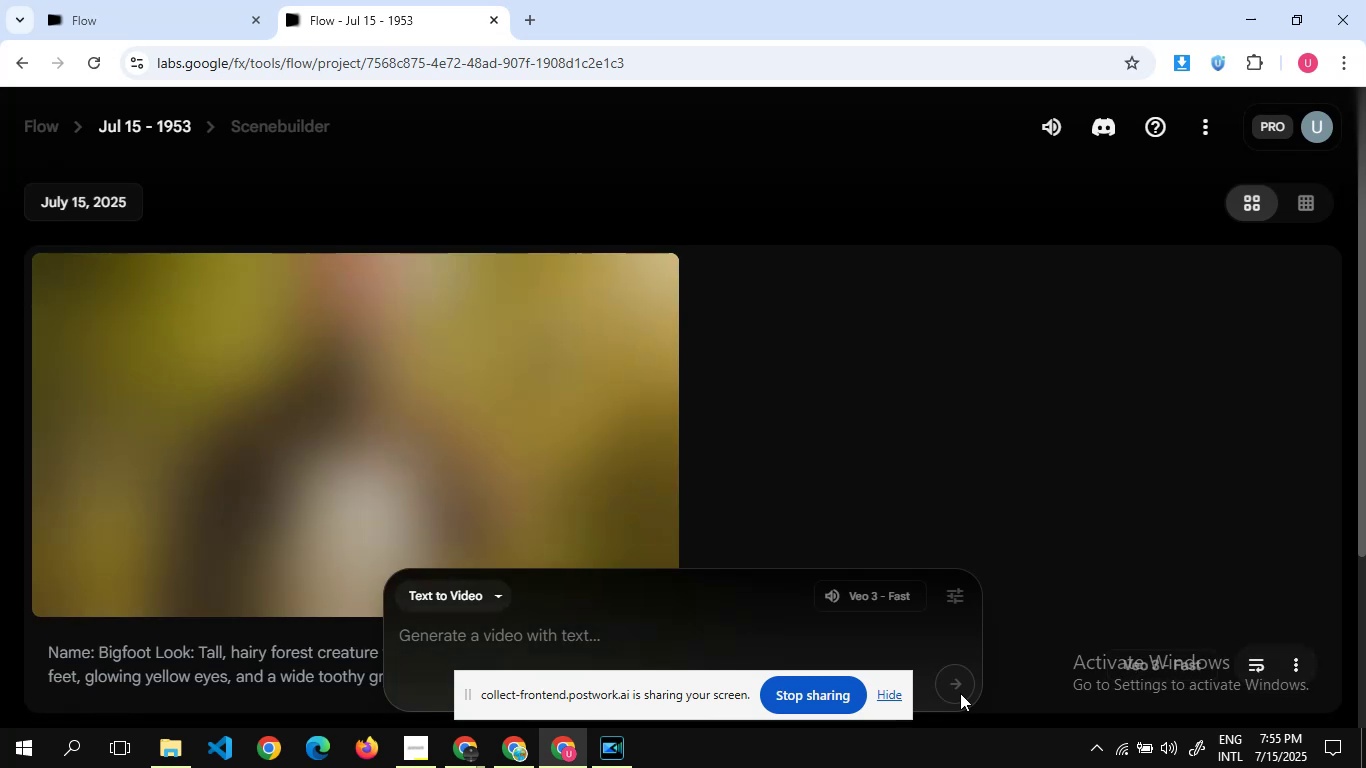 
key(Alt+AltLeft)
 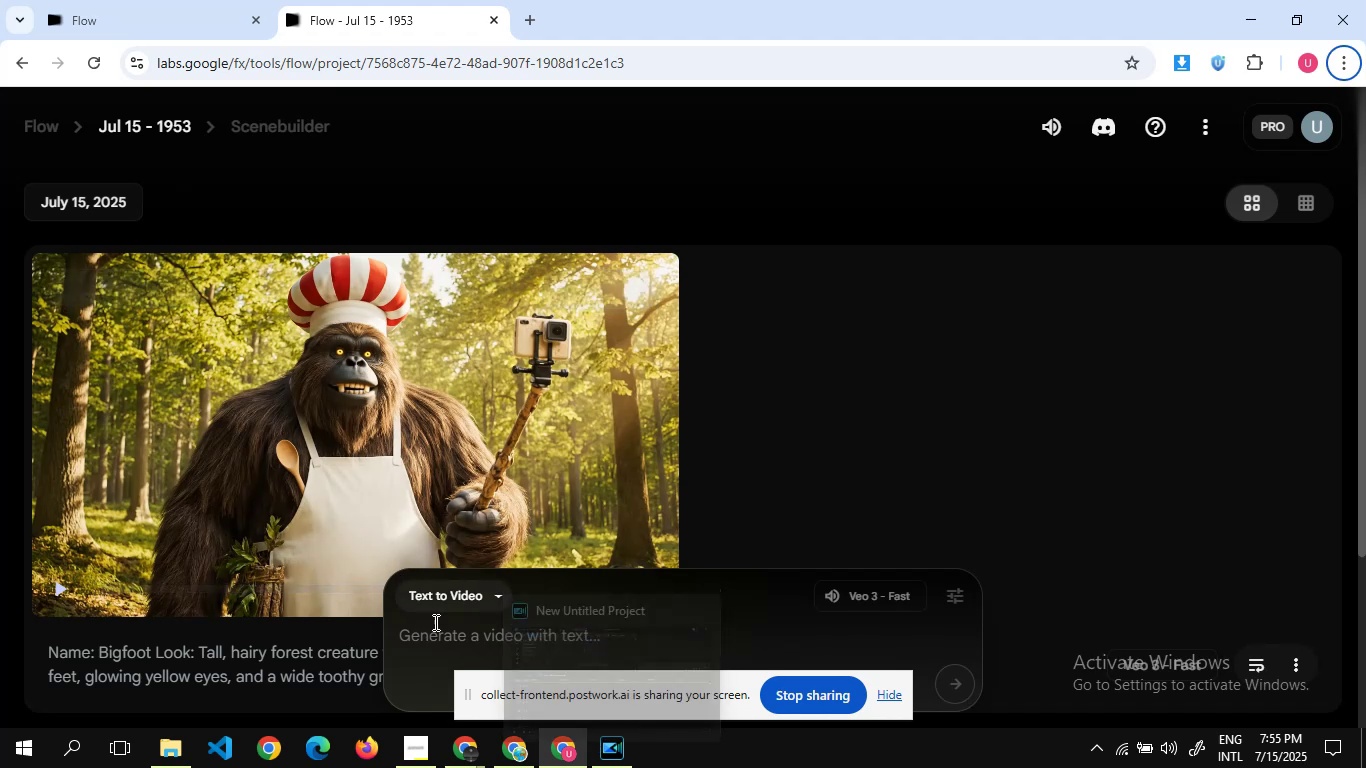 
left_click([434, 640])
 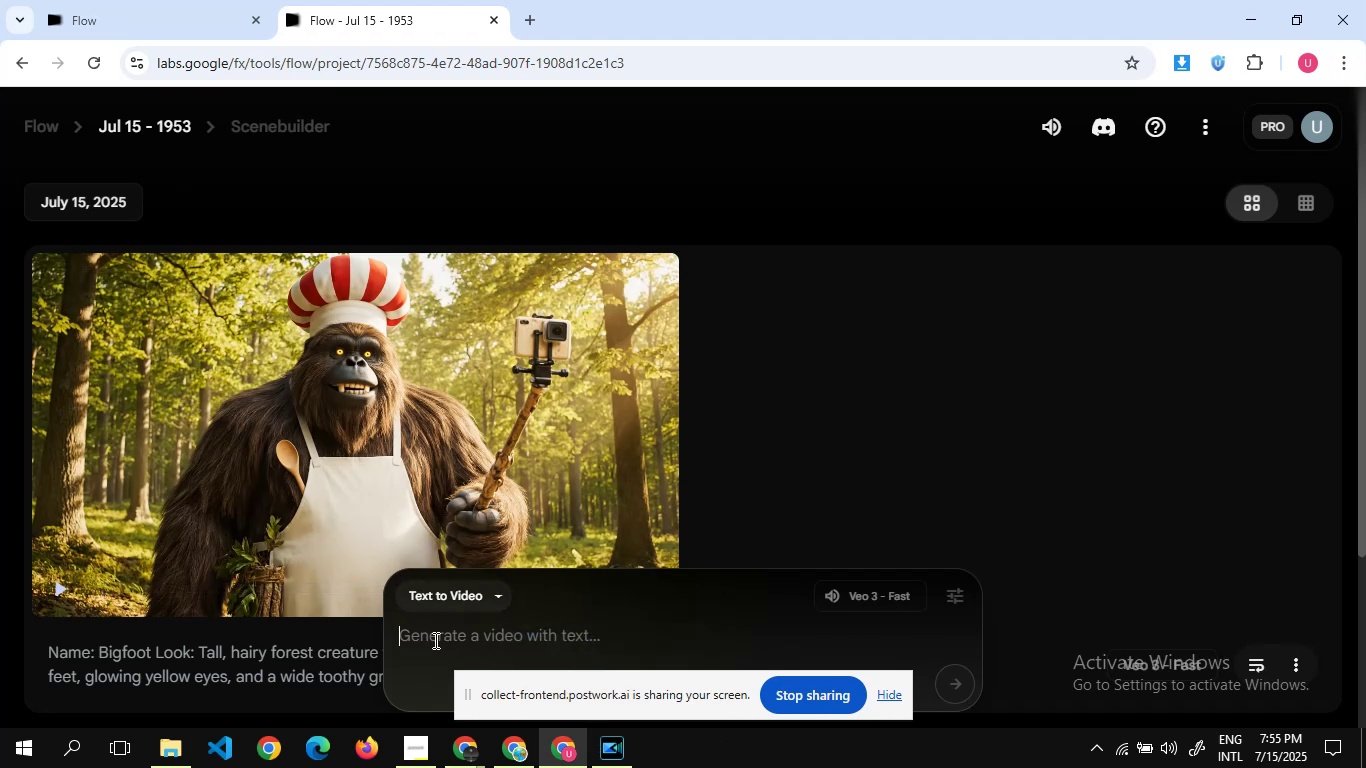 
key(Control+Z)
 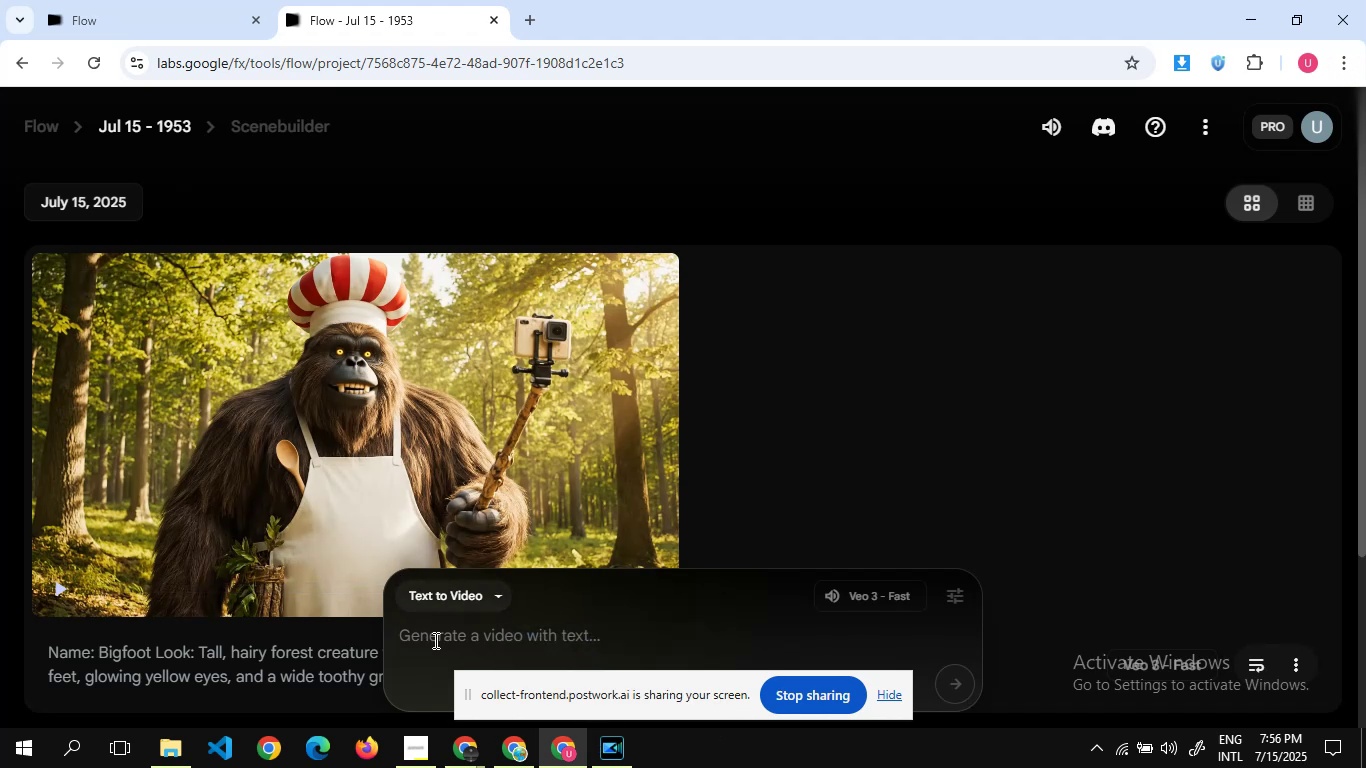 
key(Control+Z)
 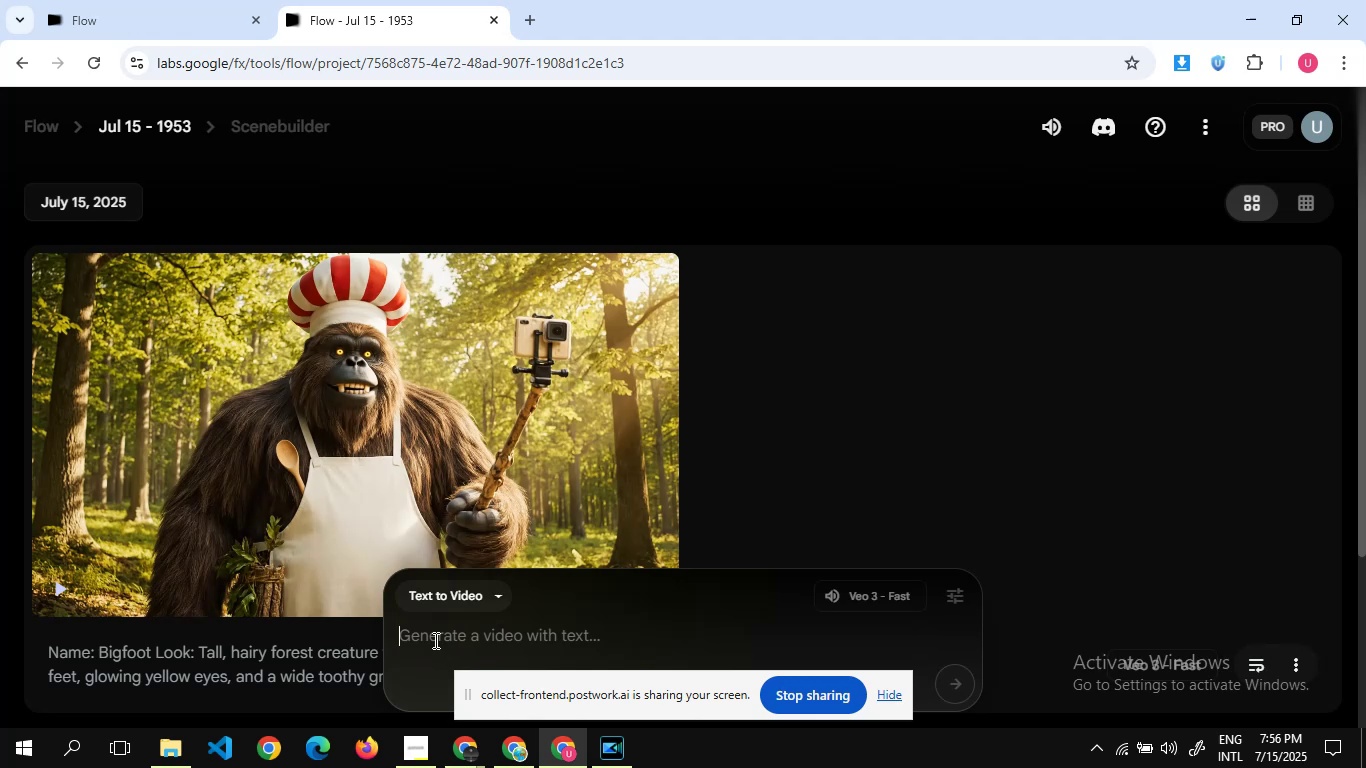 
key(Alt+Tab)
 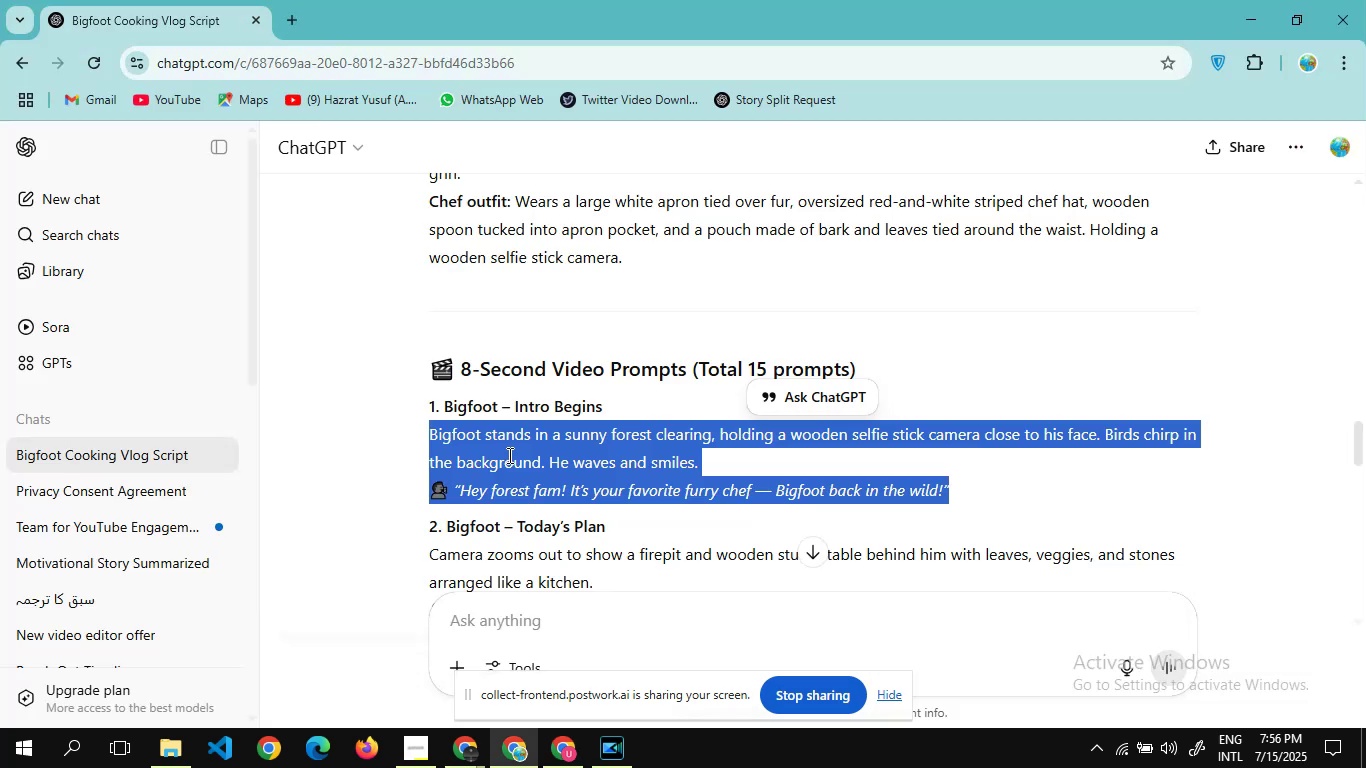 
scroll: coordinate [508, 455], scroll_direction: up, amount: 1.0
 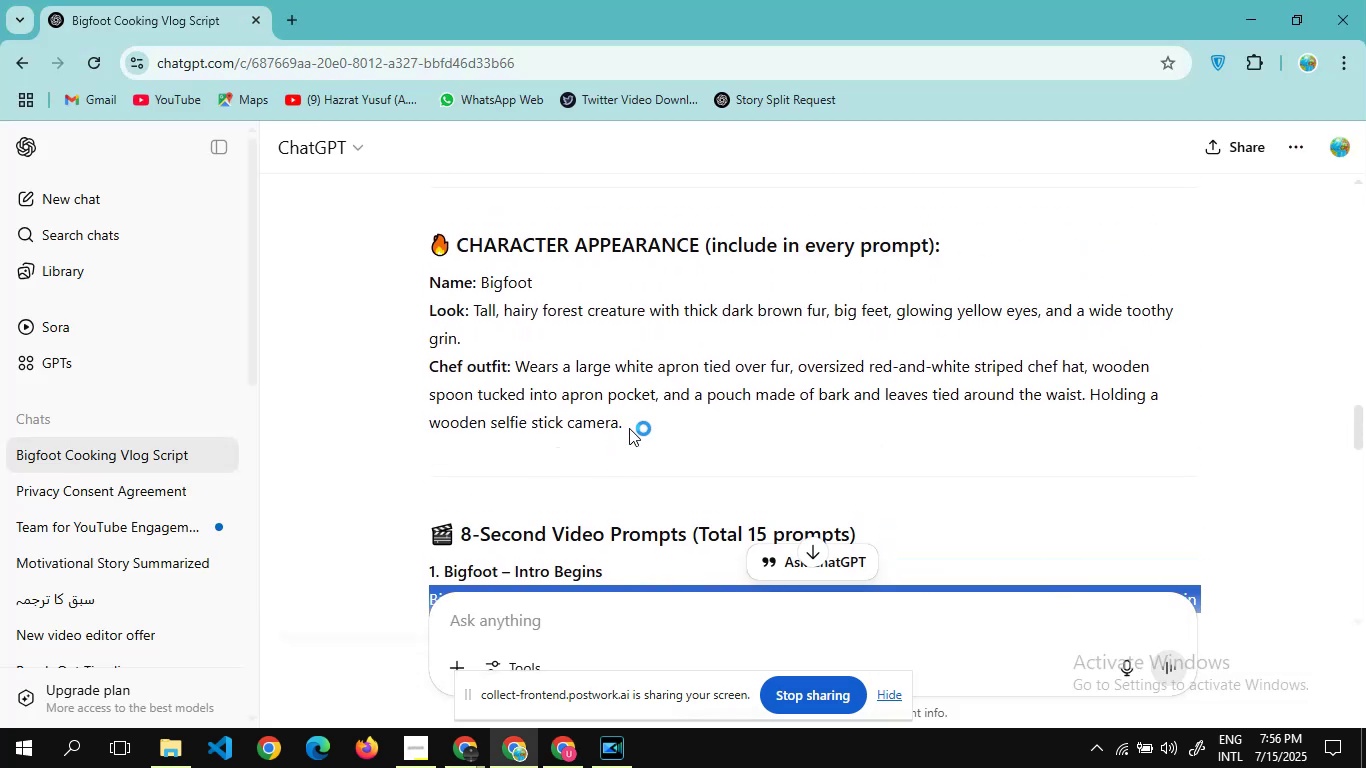 
left_click_drag(start_coordinate=[629, 428], to_coordinate=[362, 275])
 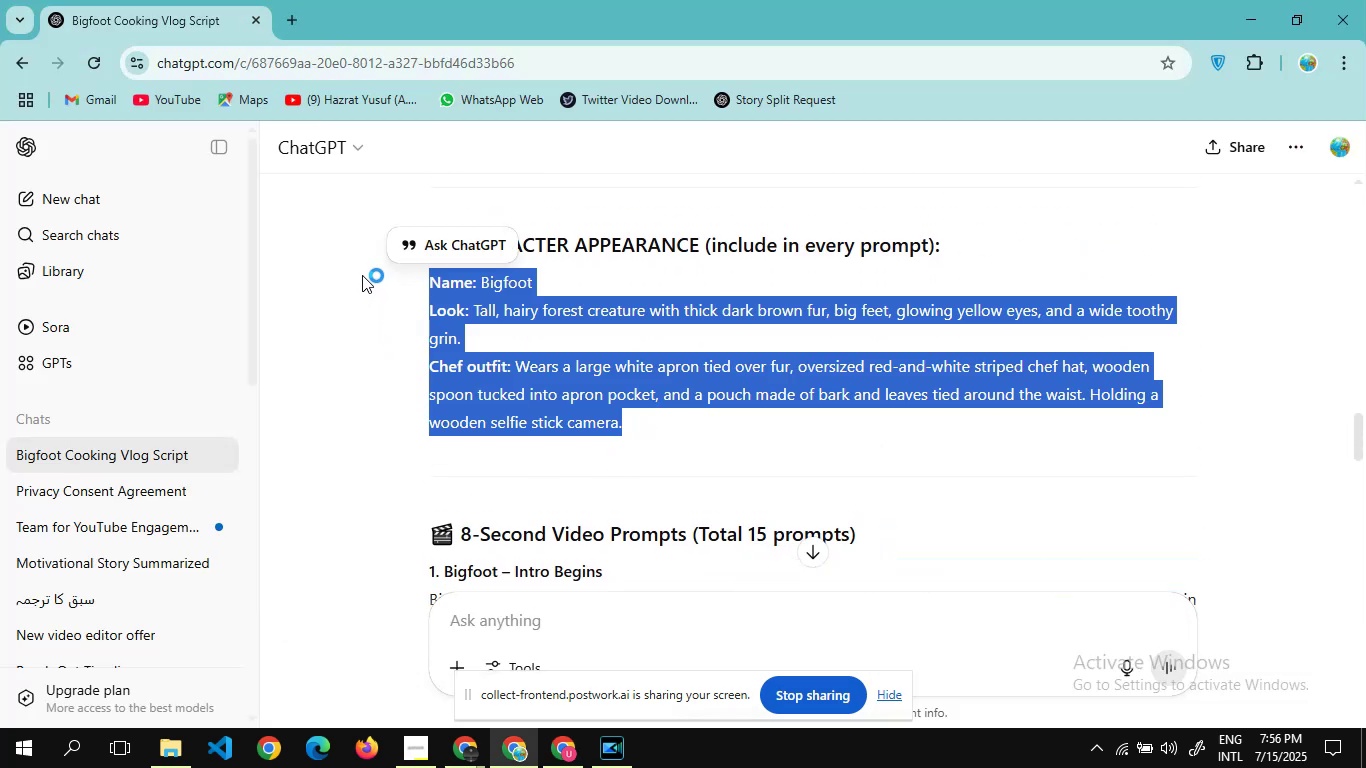 
key(Control+C)
 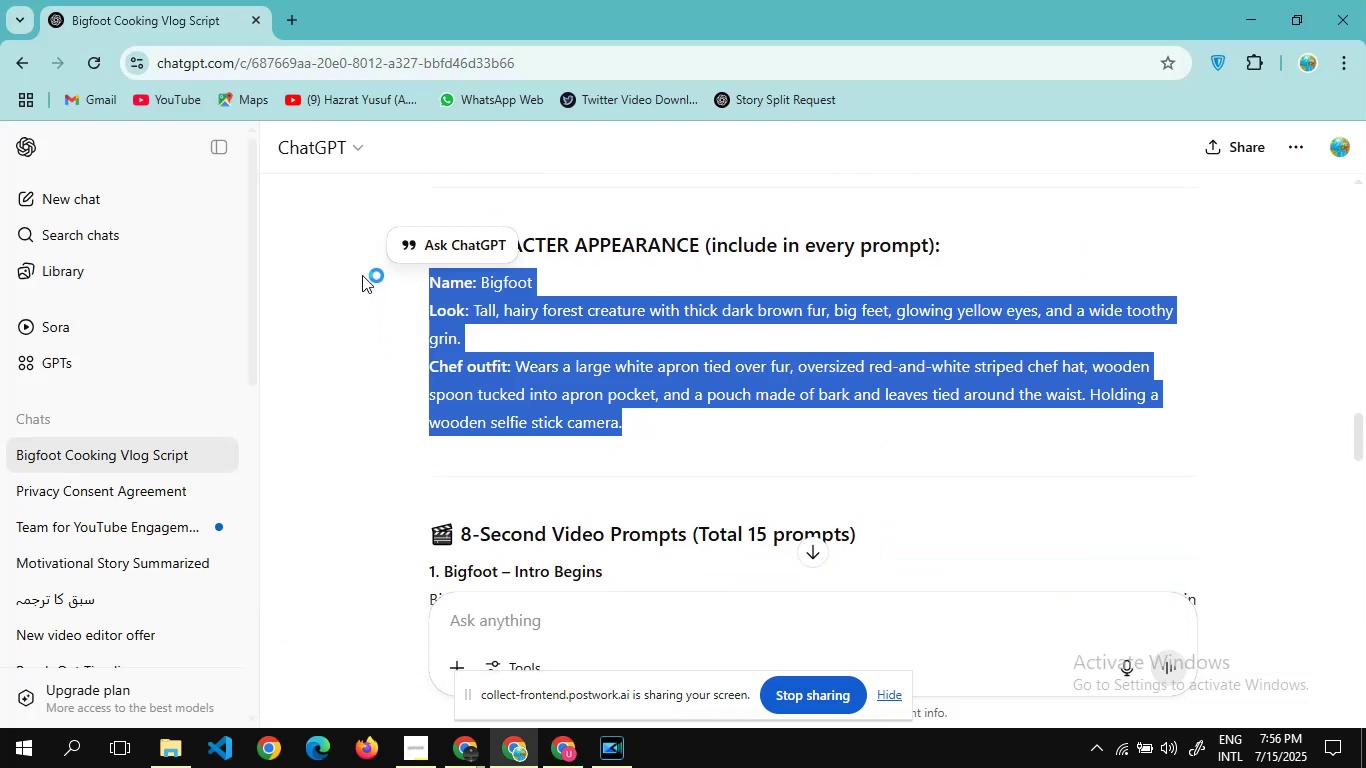 
key(Alt+Tab)
 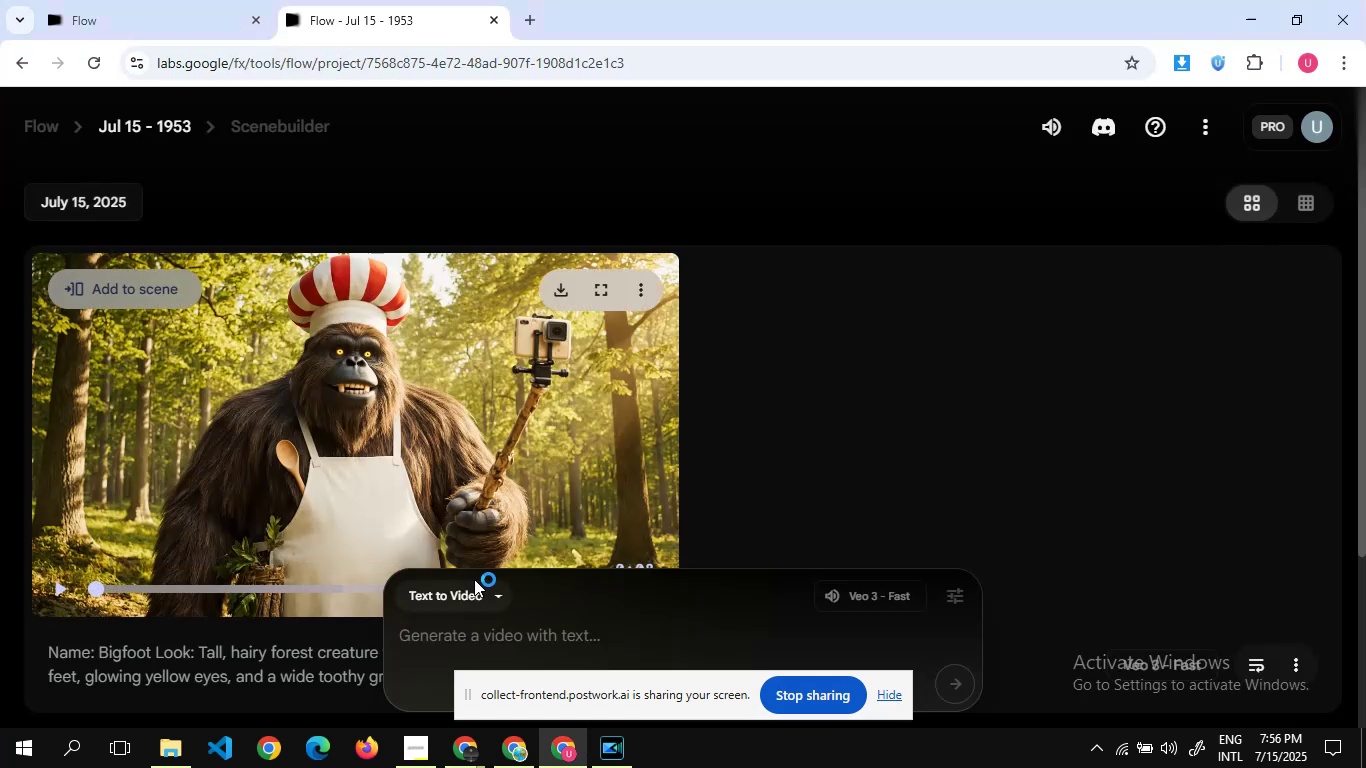 
key(Control+V)
 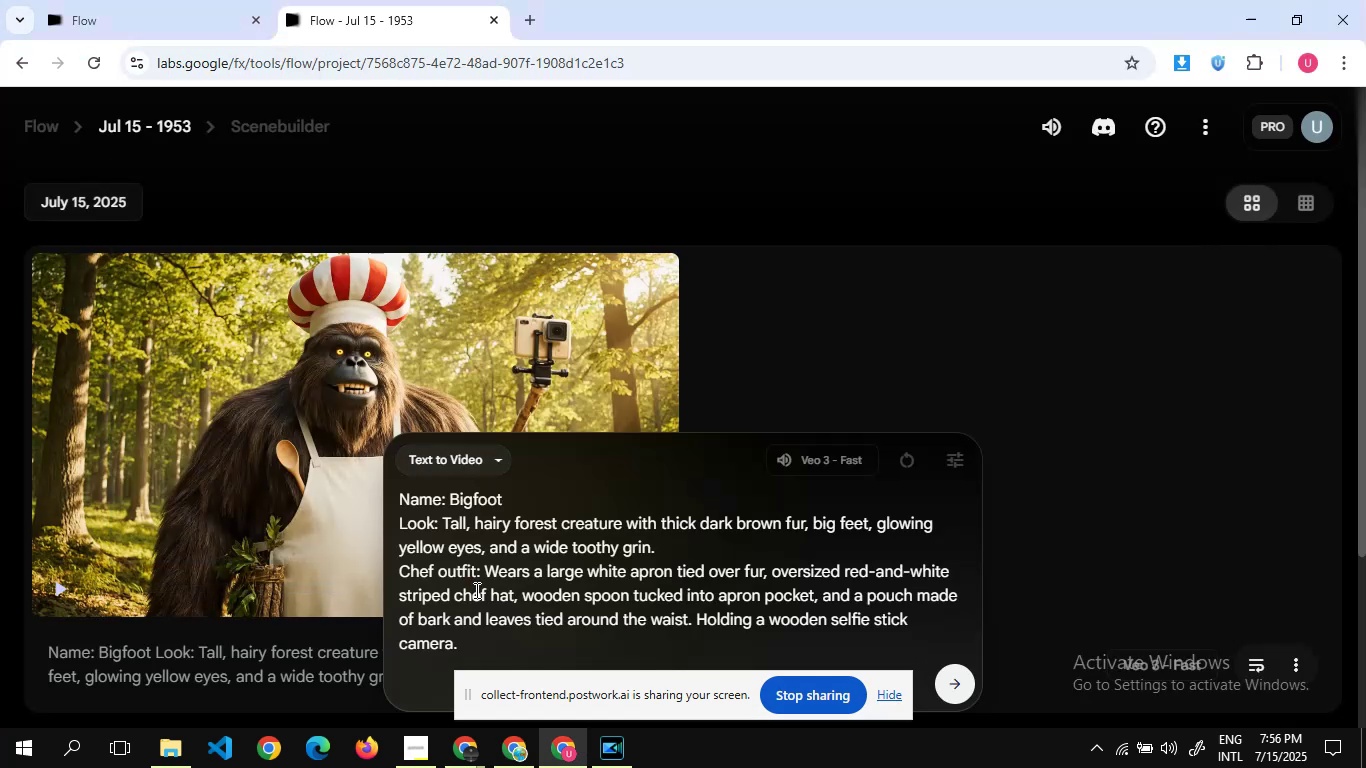 
key(Shift+Enter)
 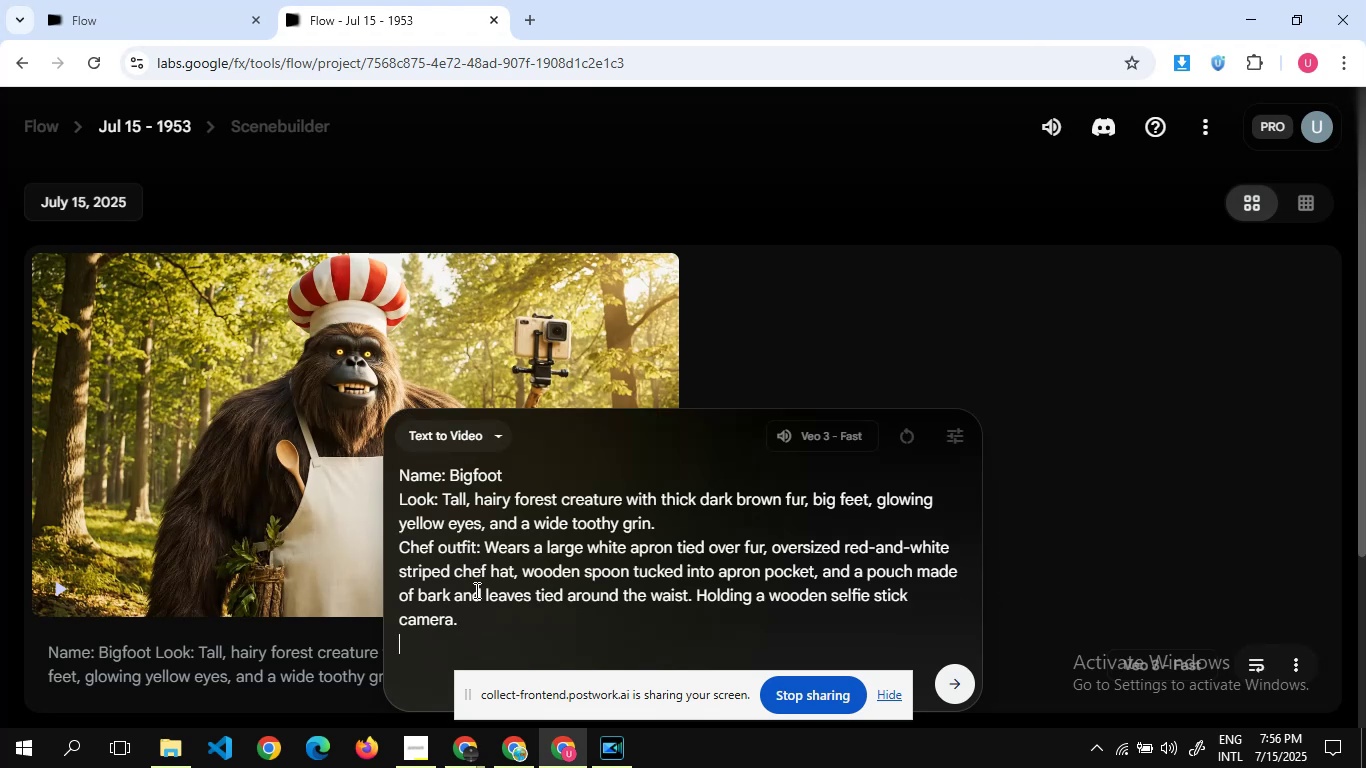 
key(Shift+Enter)
 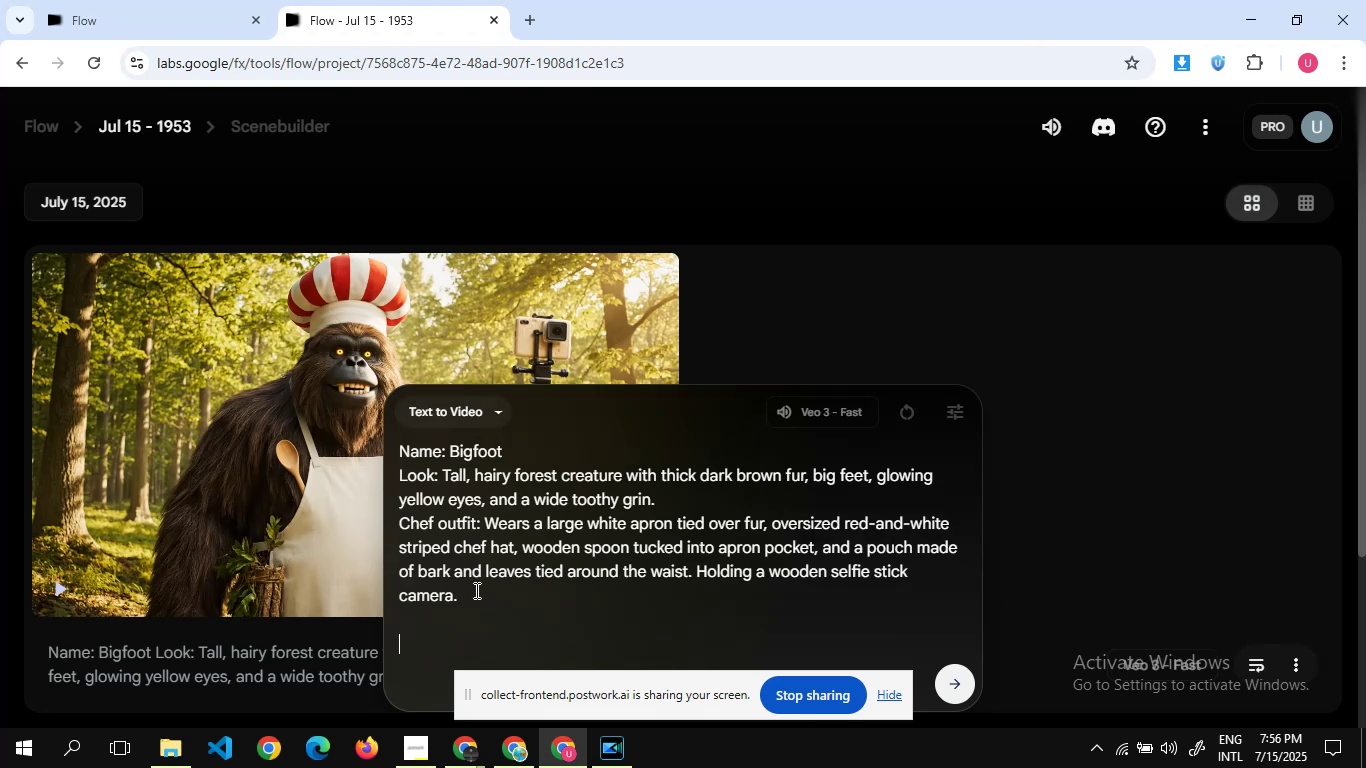 
key(Alt+Tab)
 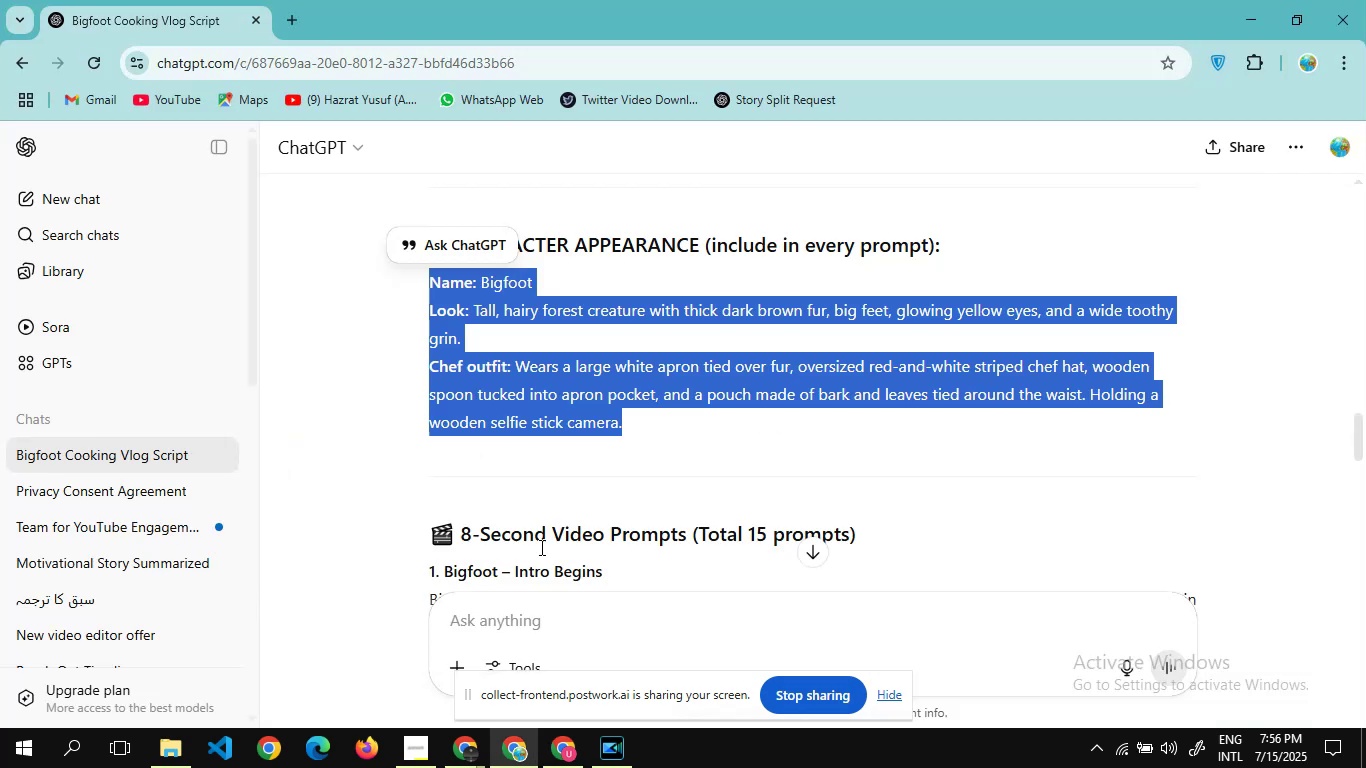 
scroll: coordinate [550, 551], scroll_direction: down, amount: 3.0
 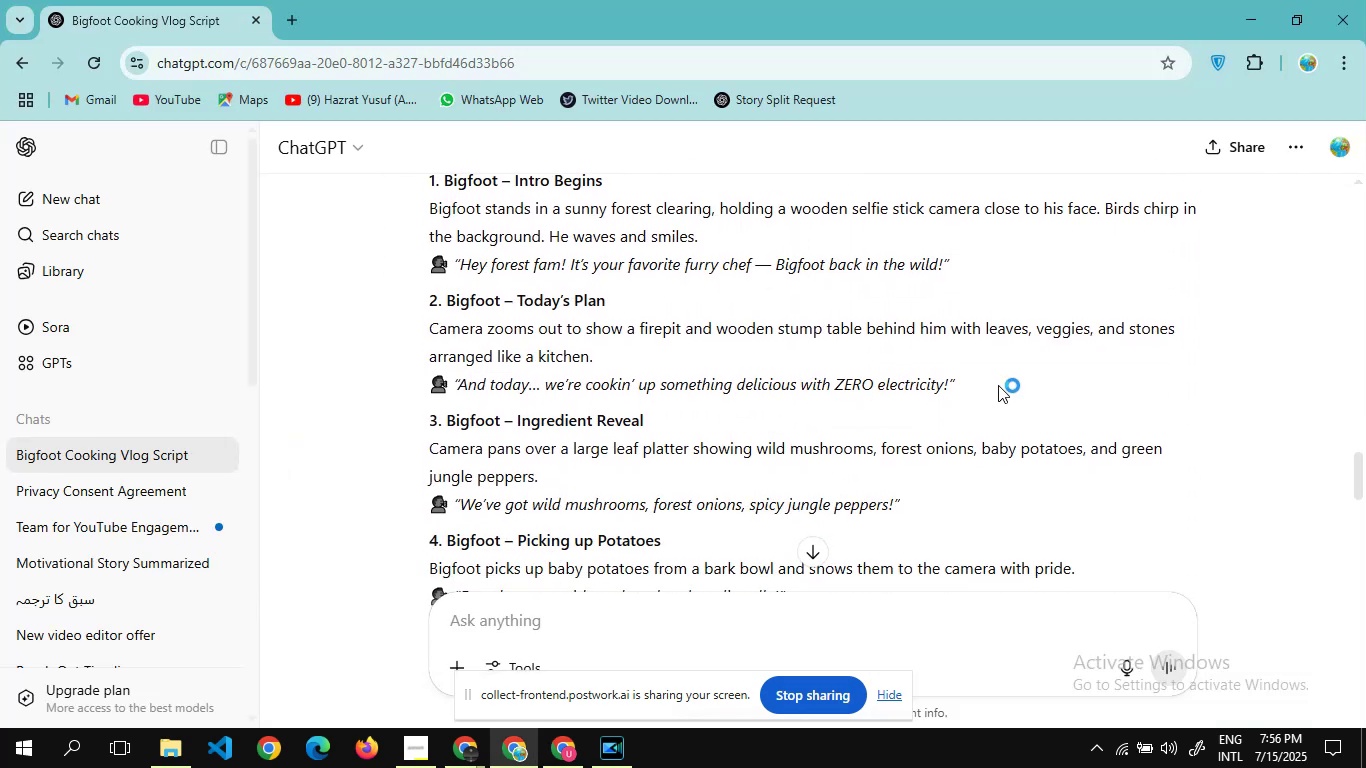 
left_click_drag(start_coordinate=[987, 382], to_coordinate=[405, 326])
 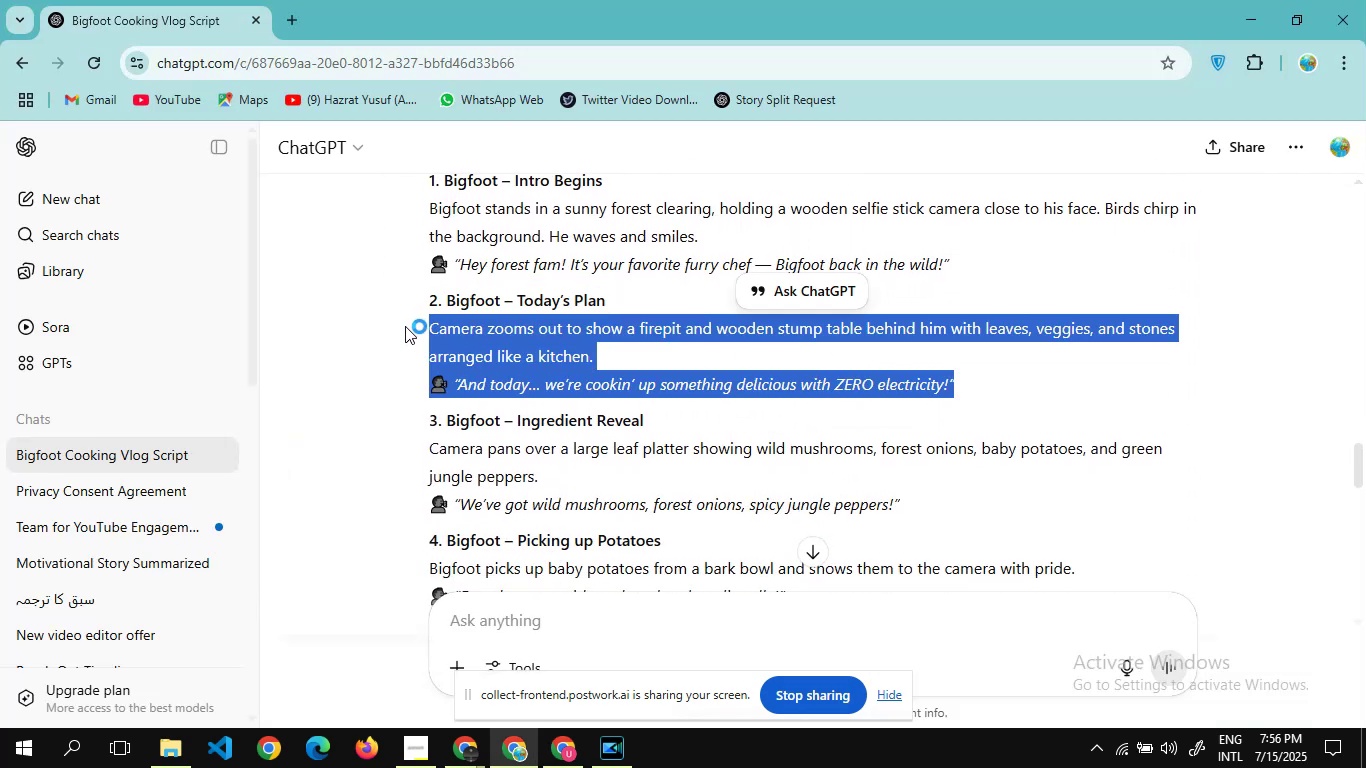 
key(Control+C)
 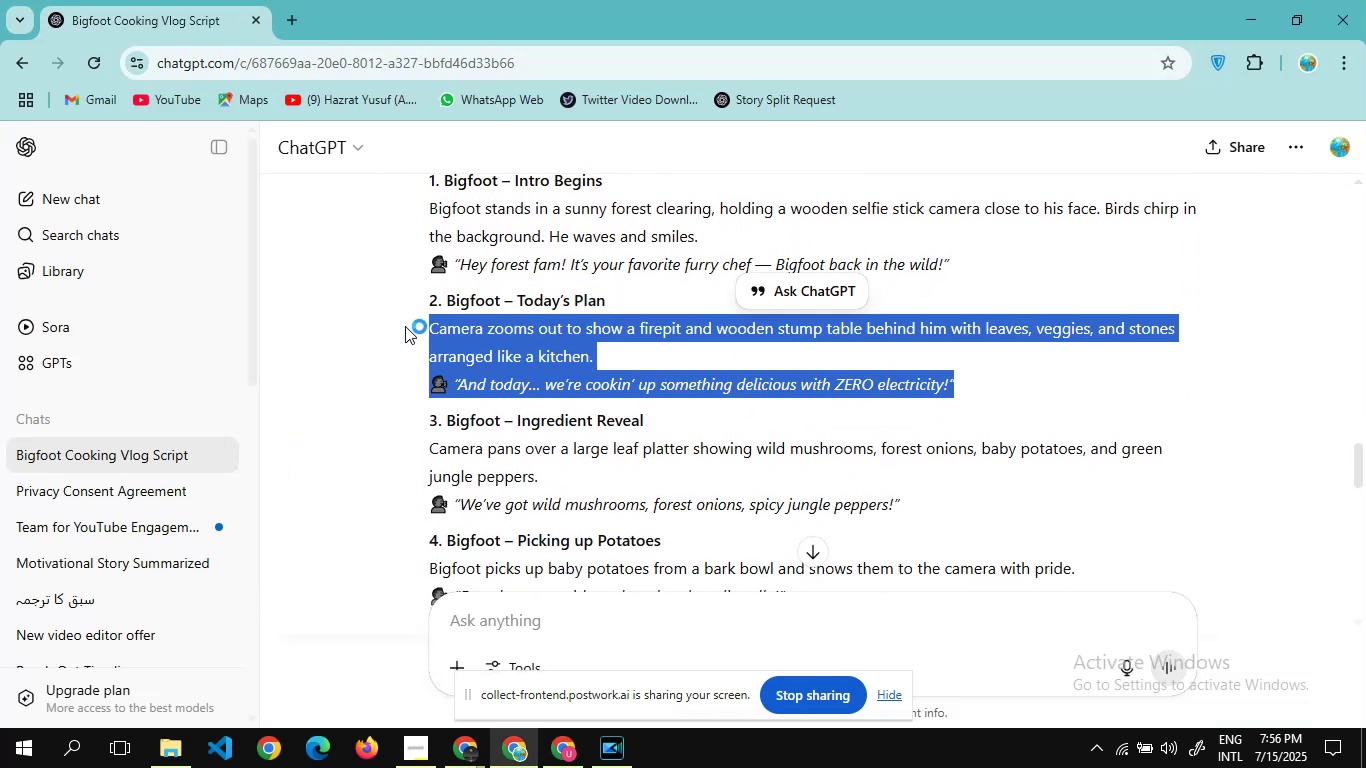 
hold_key(key=AltLeft, duration=0.65)
 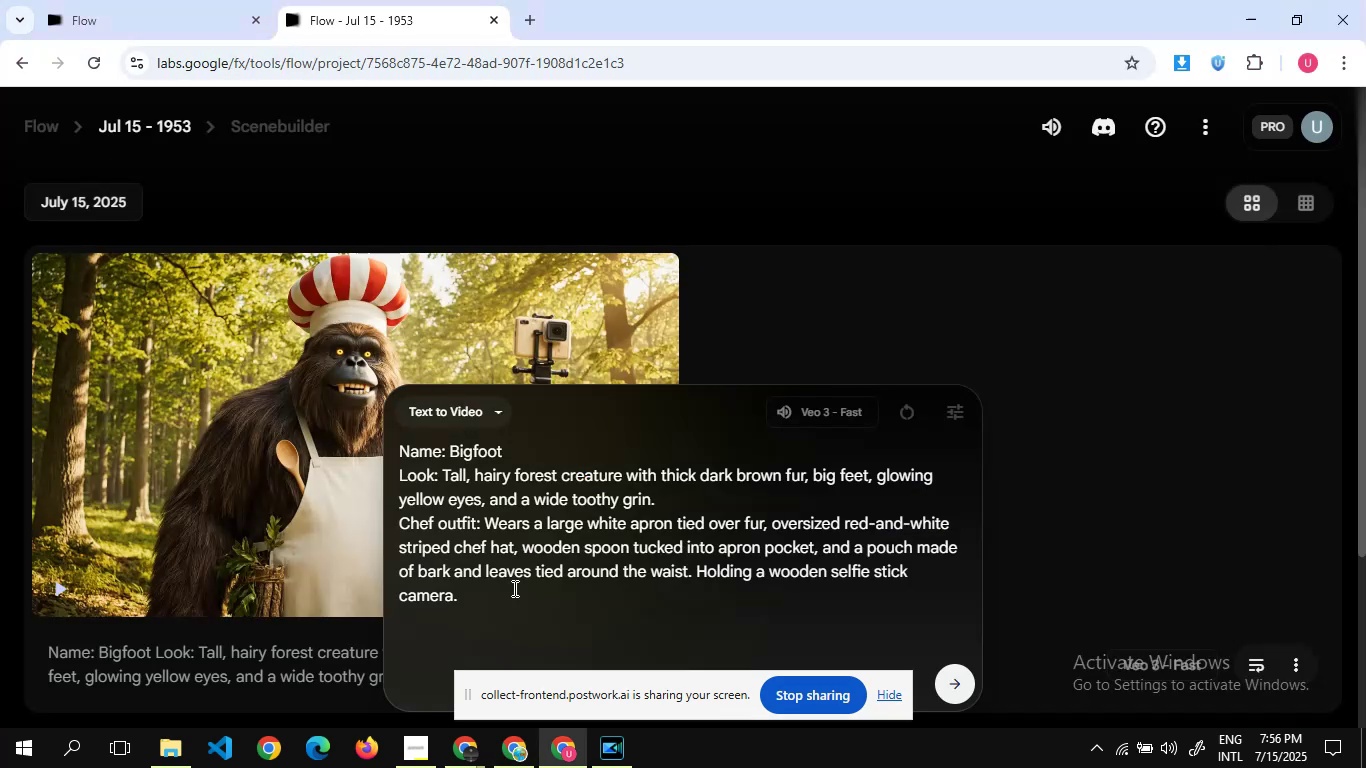 
hold_key(key=Tab, duration=0.5)
 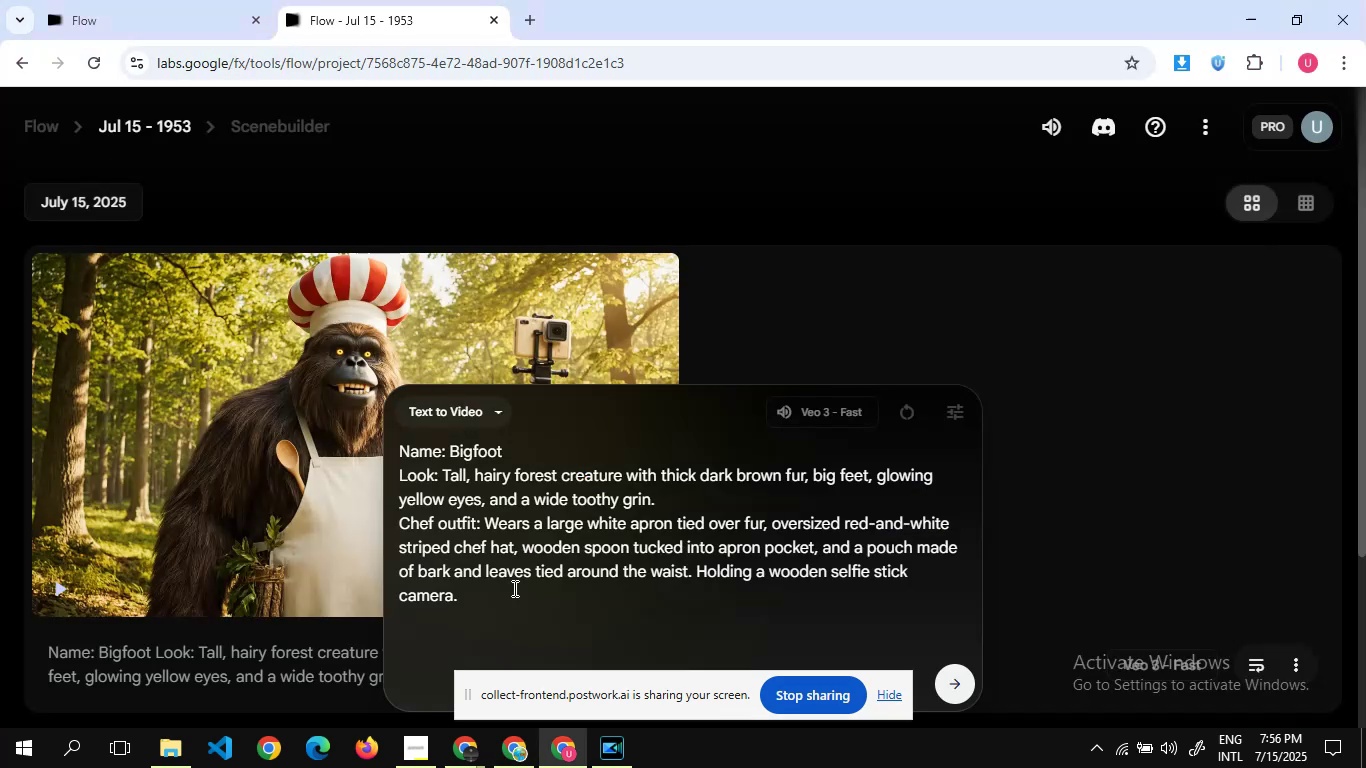 
key(Control+V)
 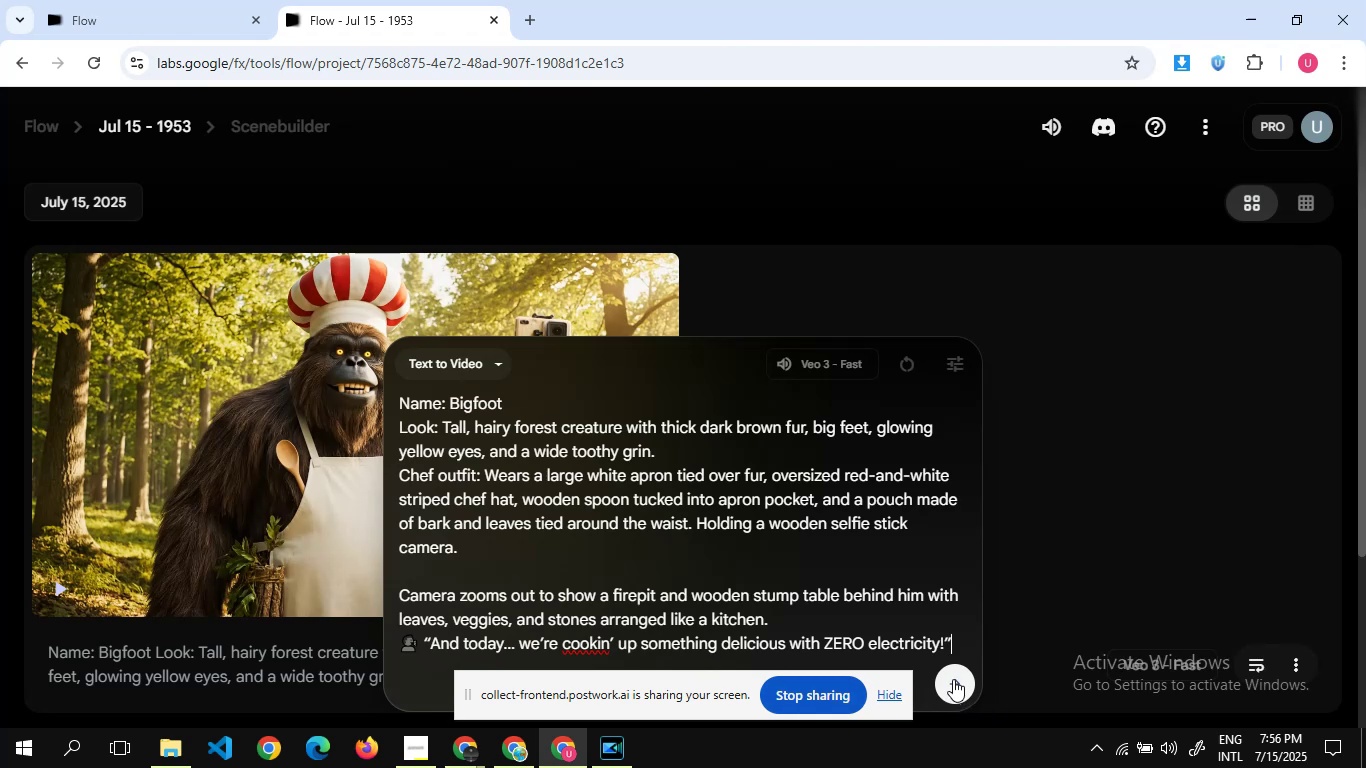 
wait(6.09)
 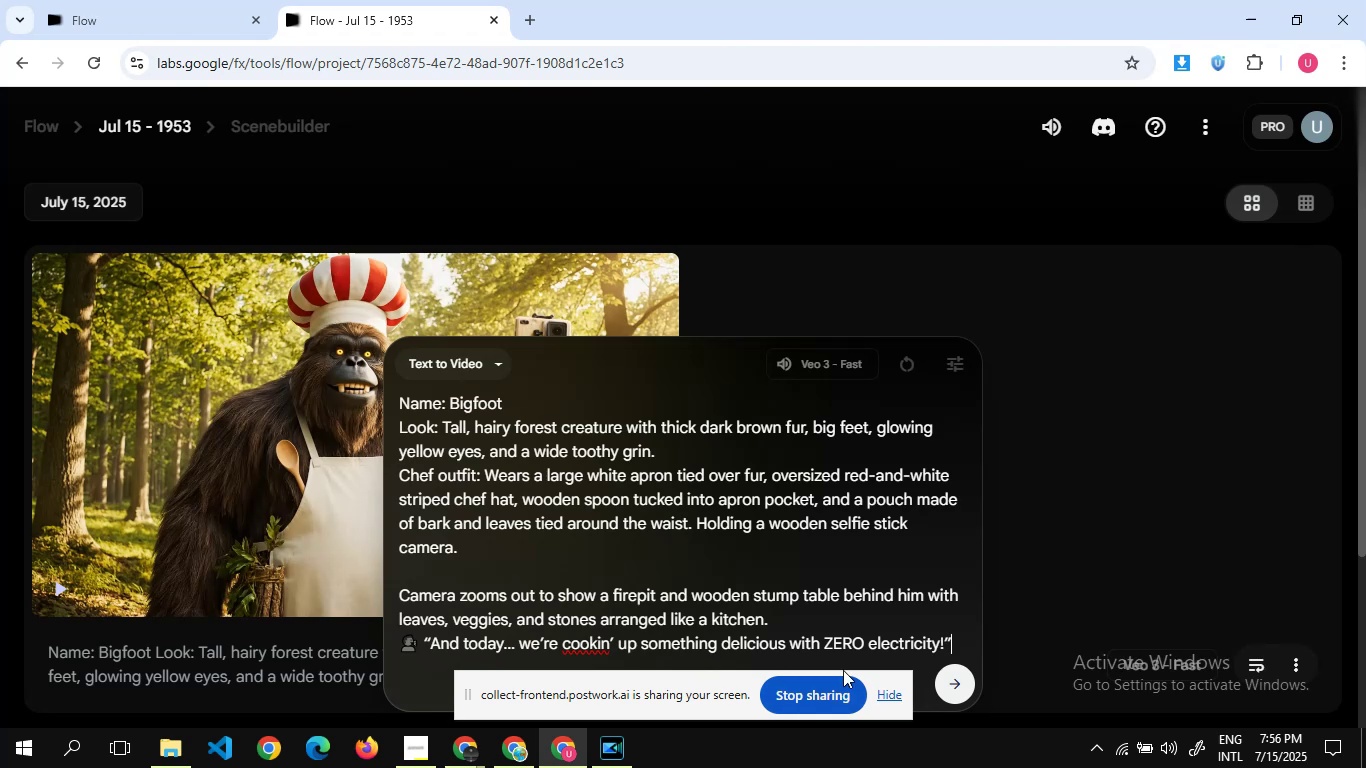 
left_click([953, 679])
 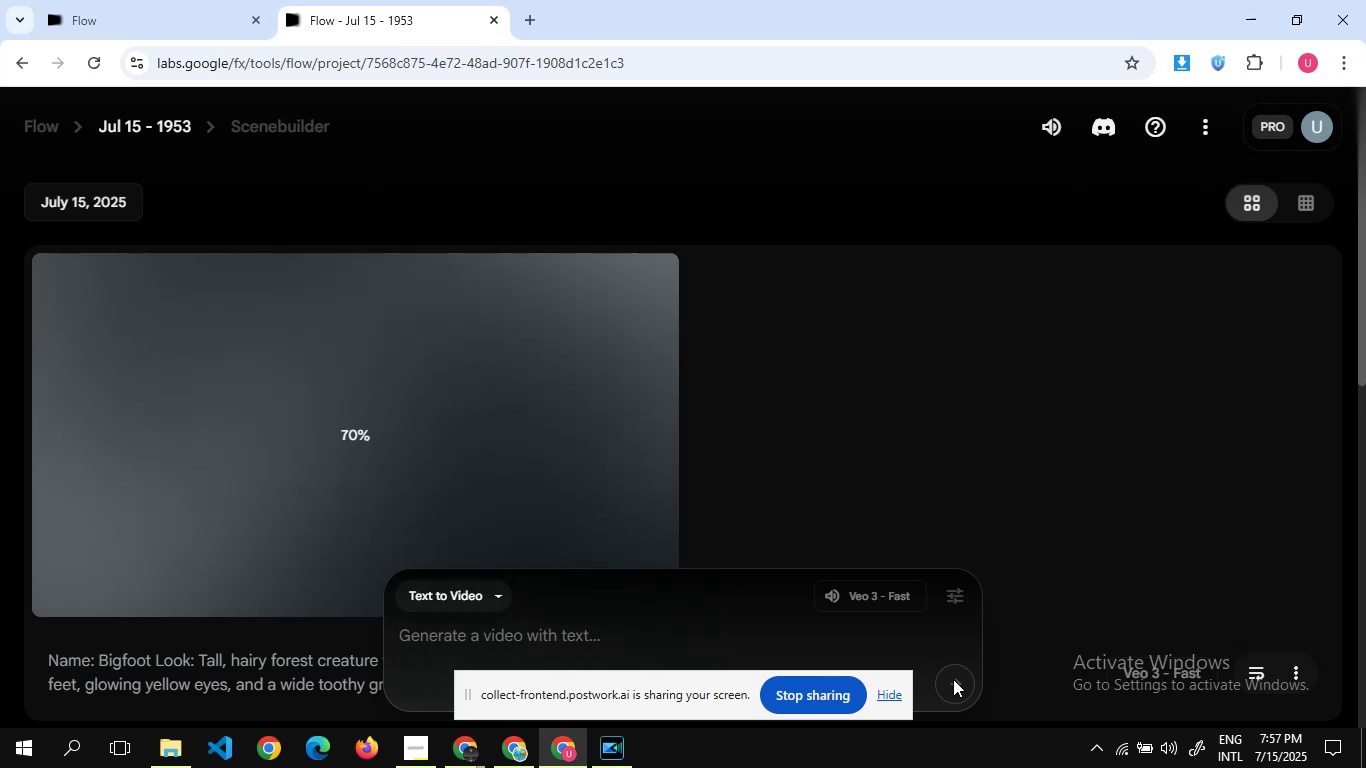 
wait(76.35)
 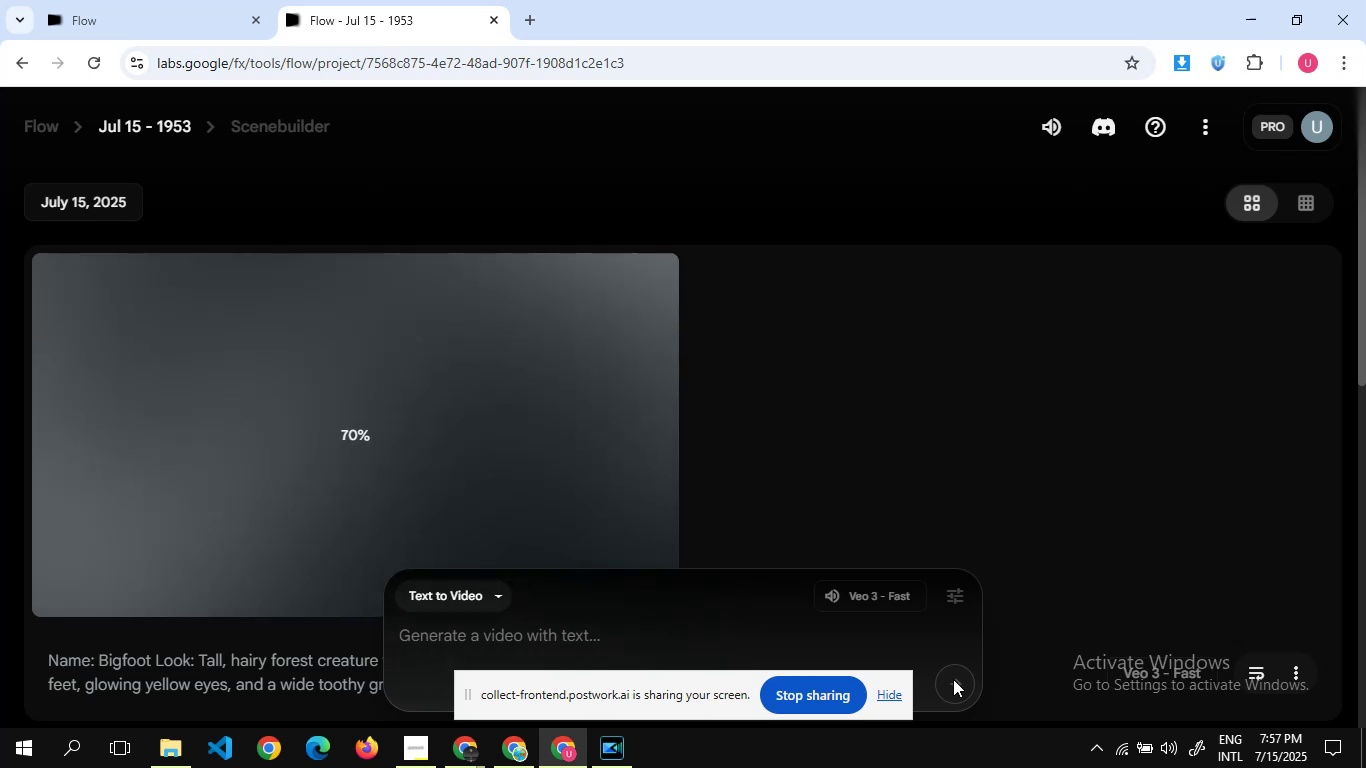 
key(Alt+AltLeft)
 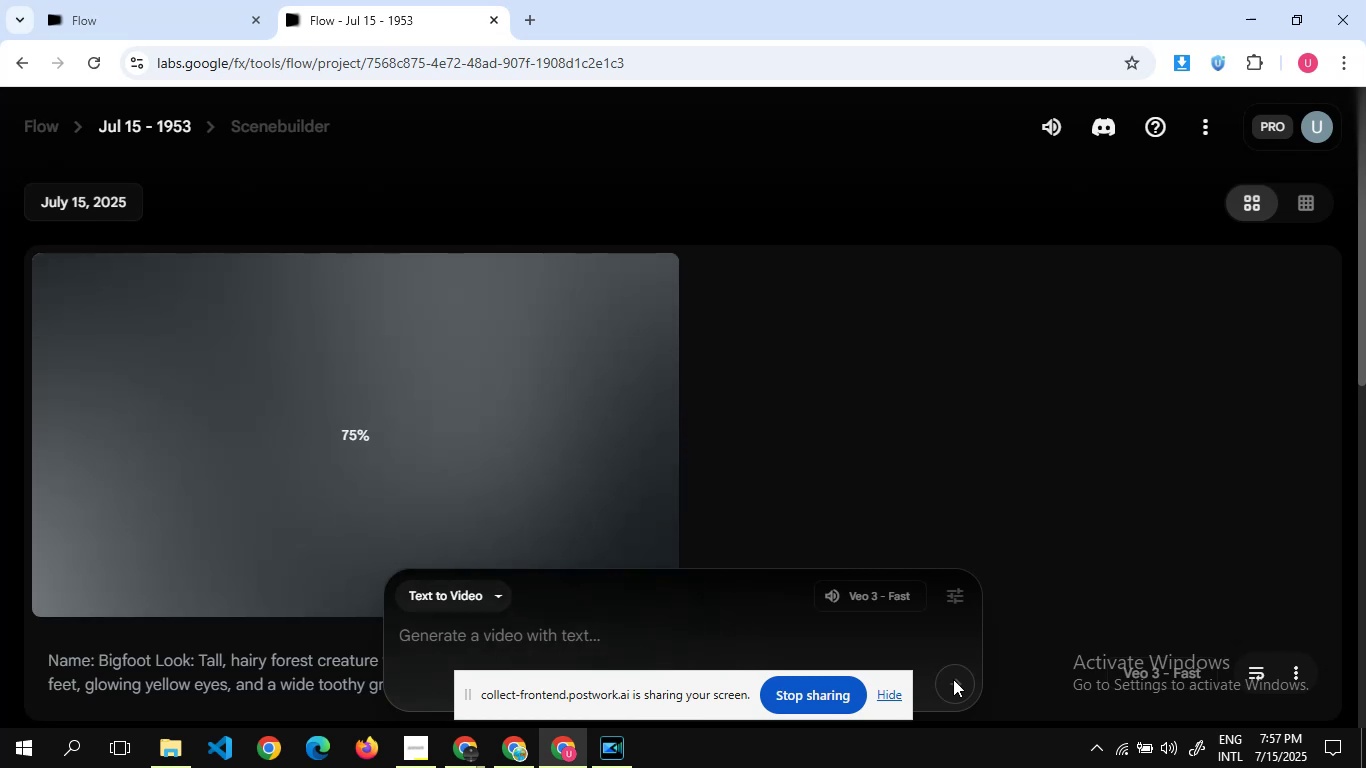 
key(Alt+Tab)
 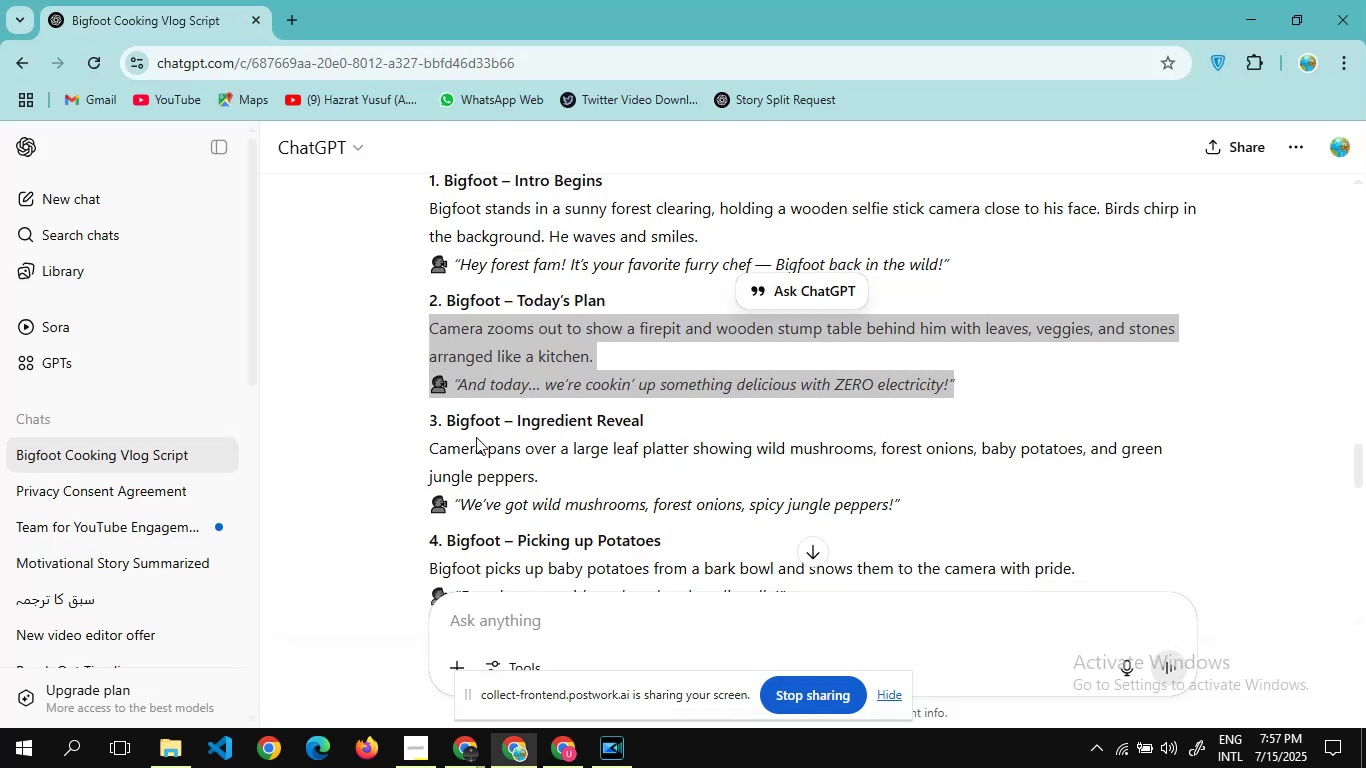 
scroll: coordinate [629, 319], scroll_direction: up, amount: 3.0
 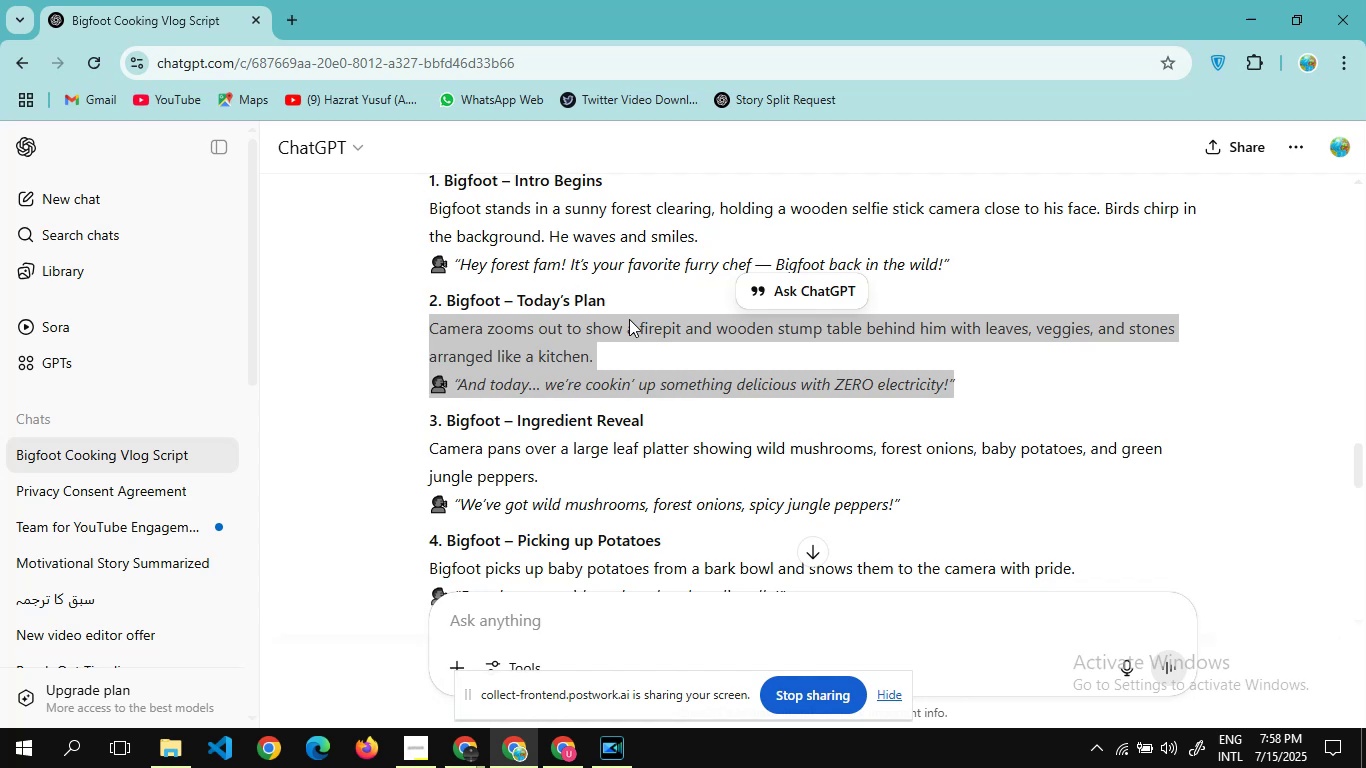 
wait(13.69)
 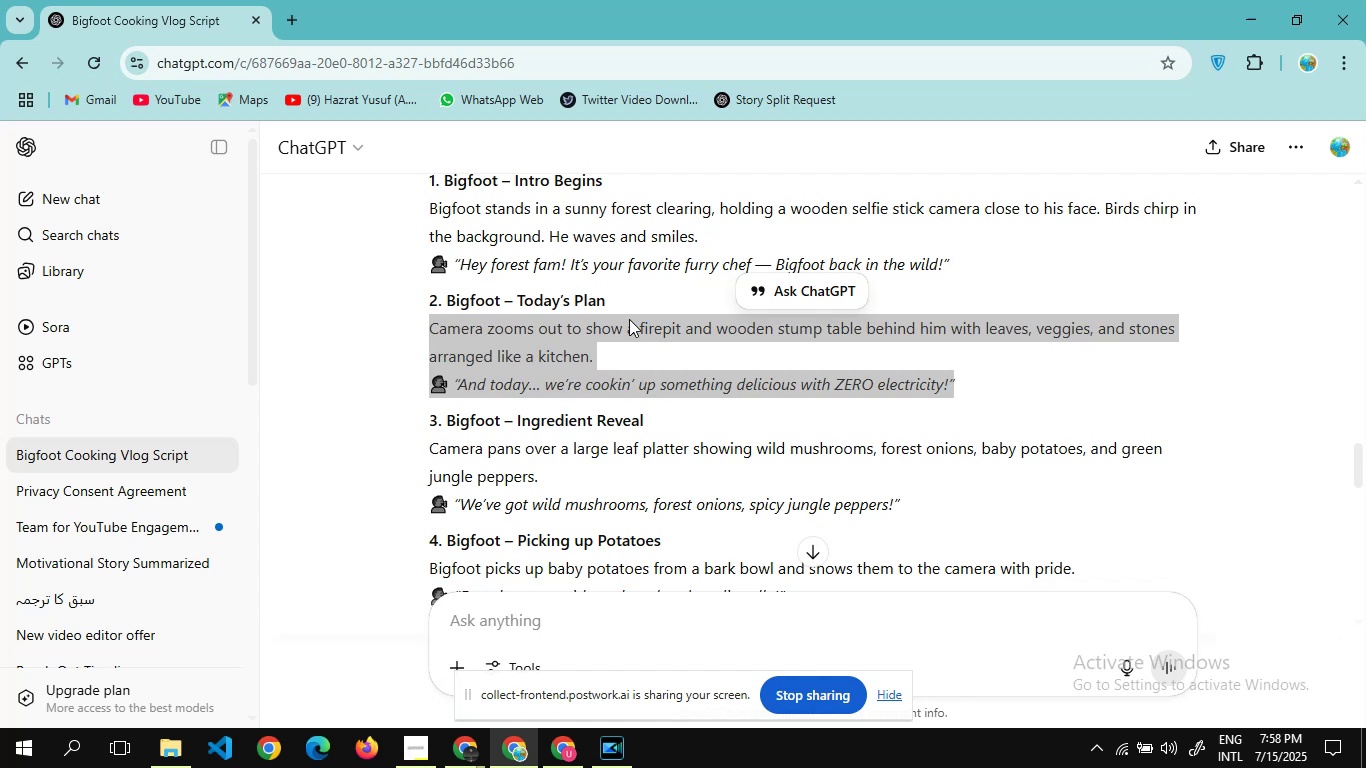 
left_click_drag(start_coordinate=[641, 375], to_coordinate=[424, 205])
 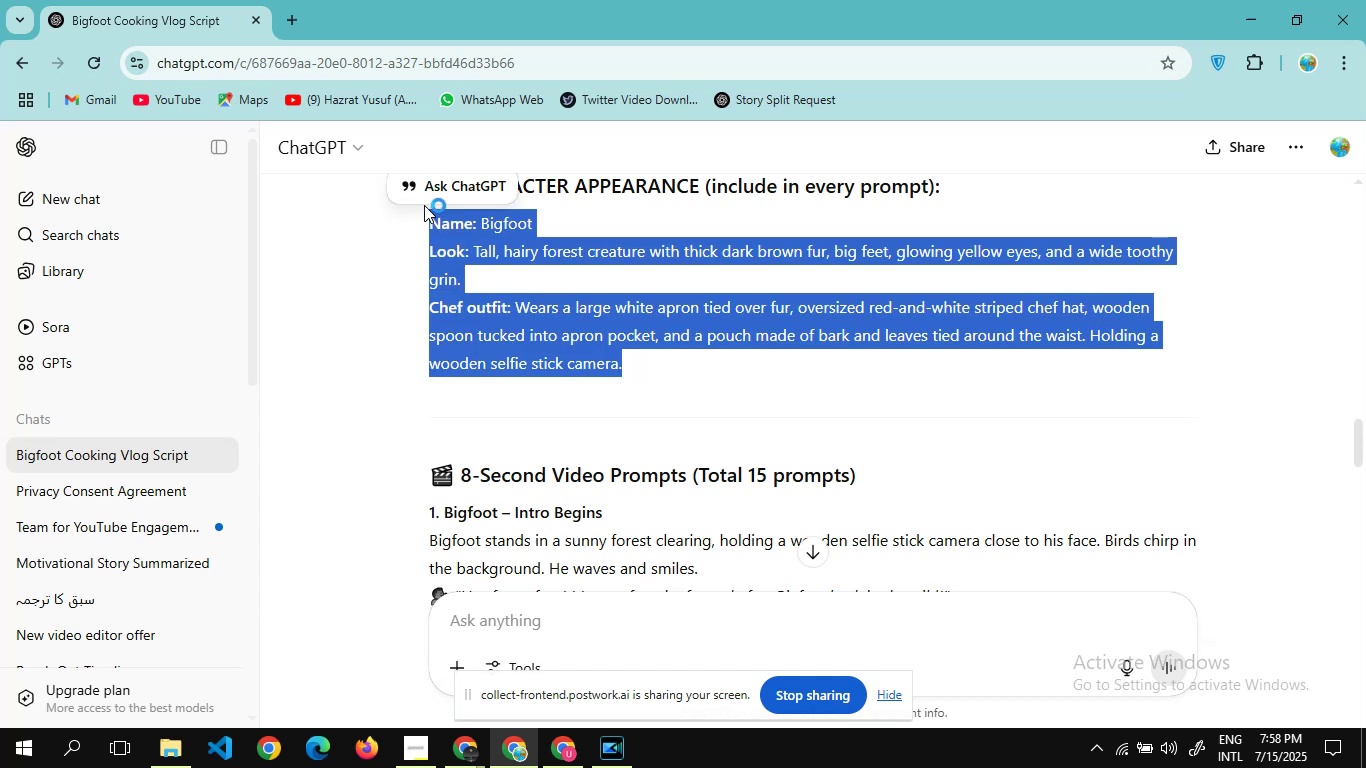 
key(Control+C)
 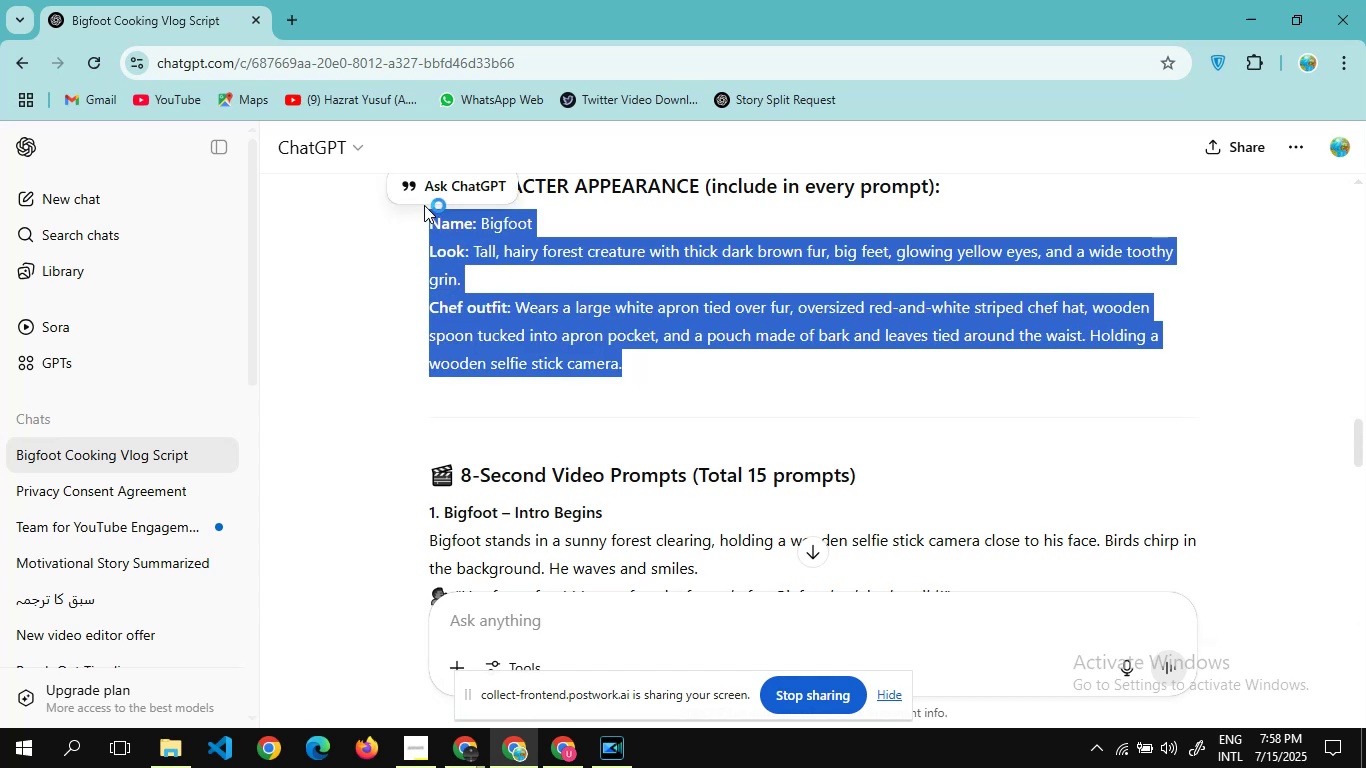 
key(Alt+Tab)
 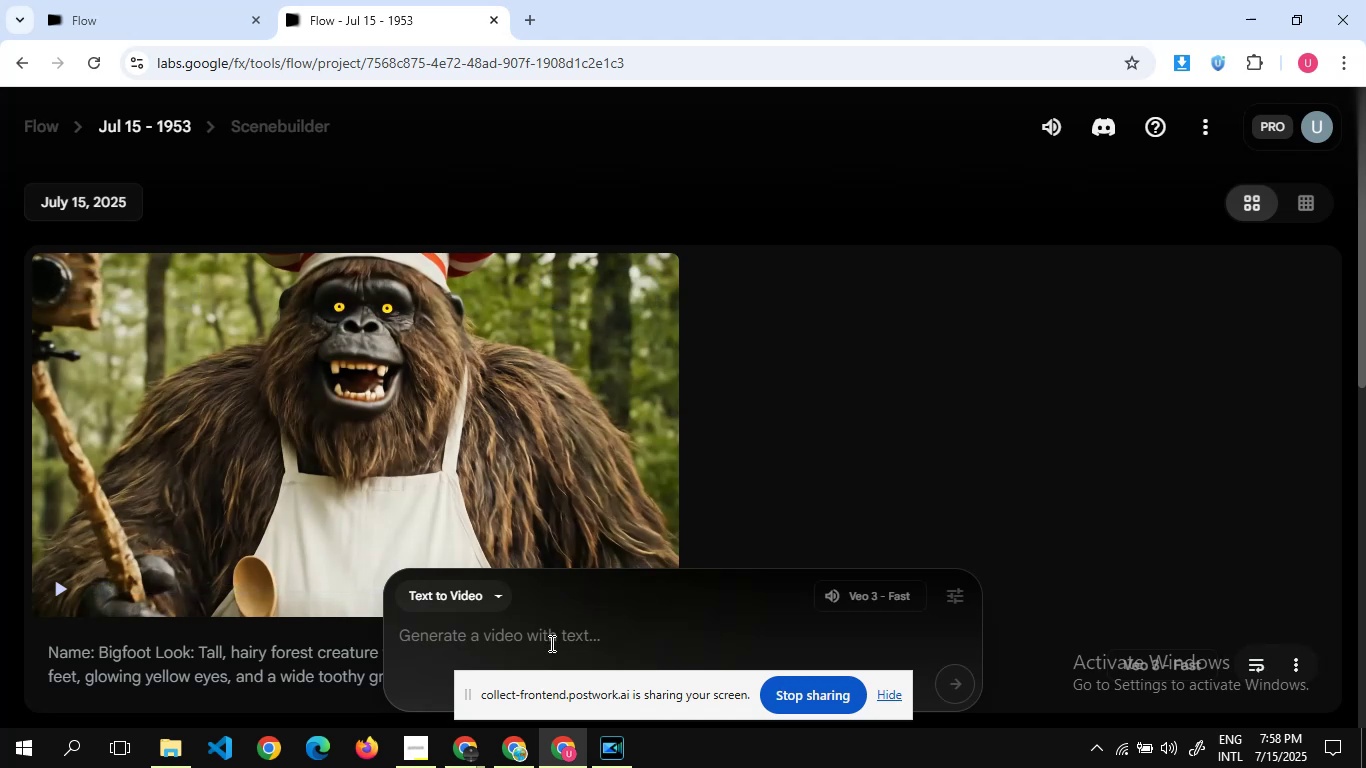 
left_click([550, 640])
 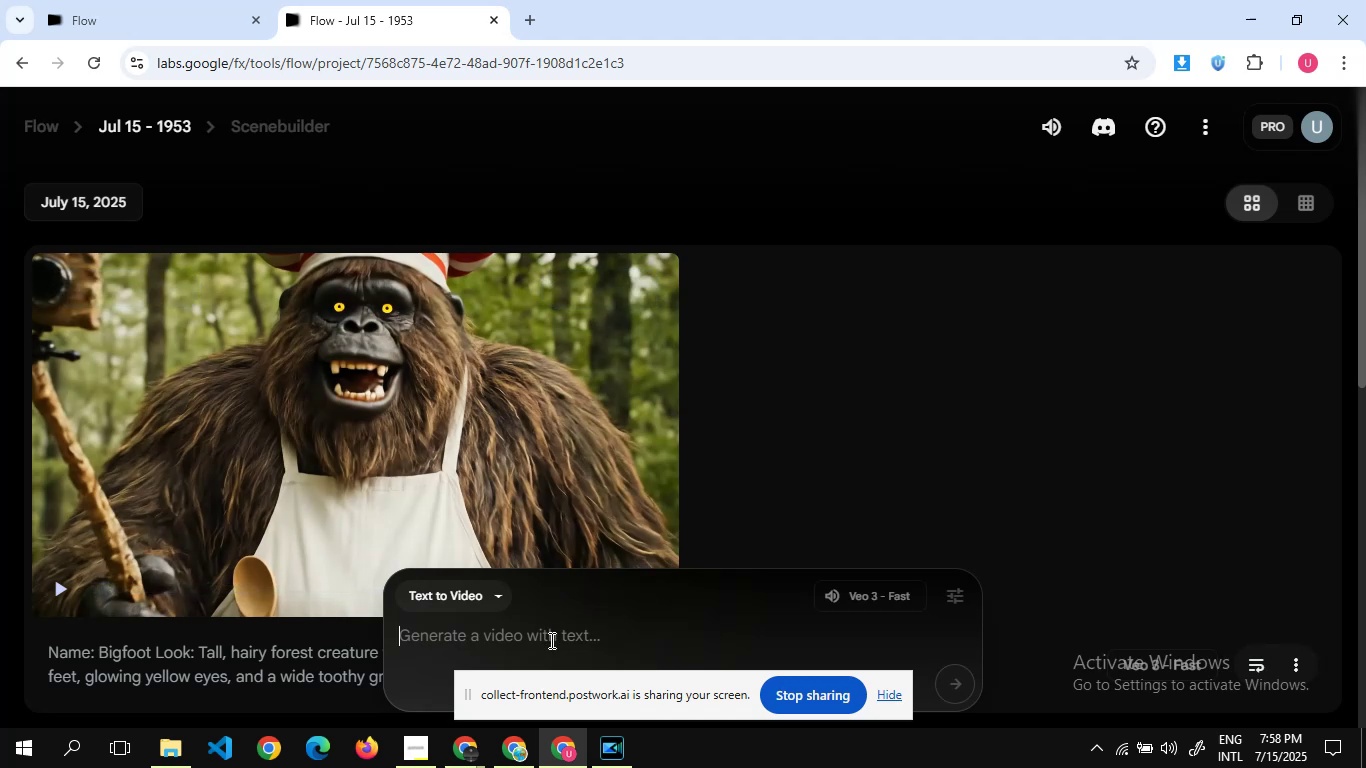 
key(Control+V)
 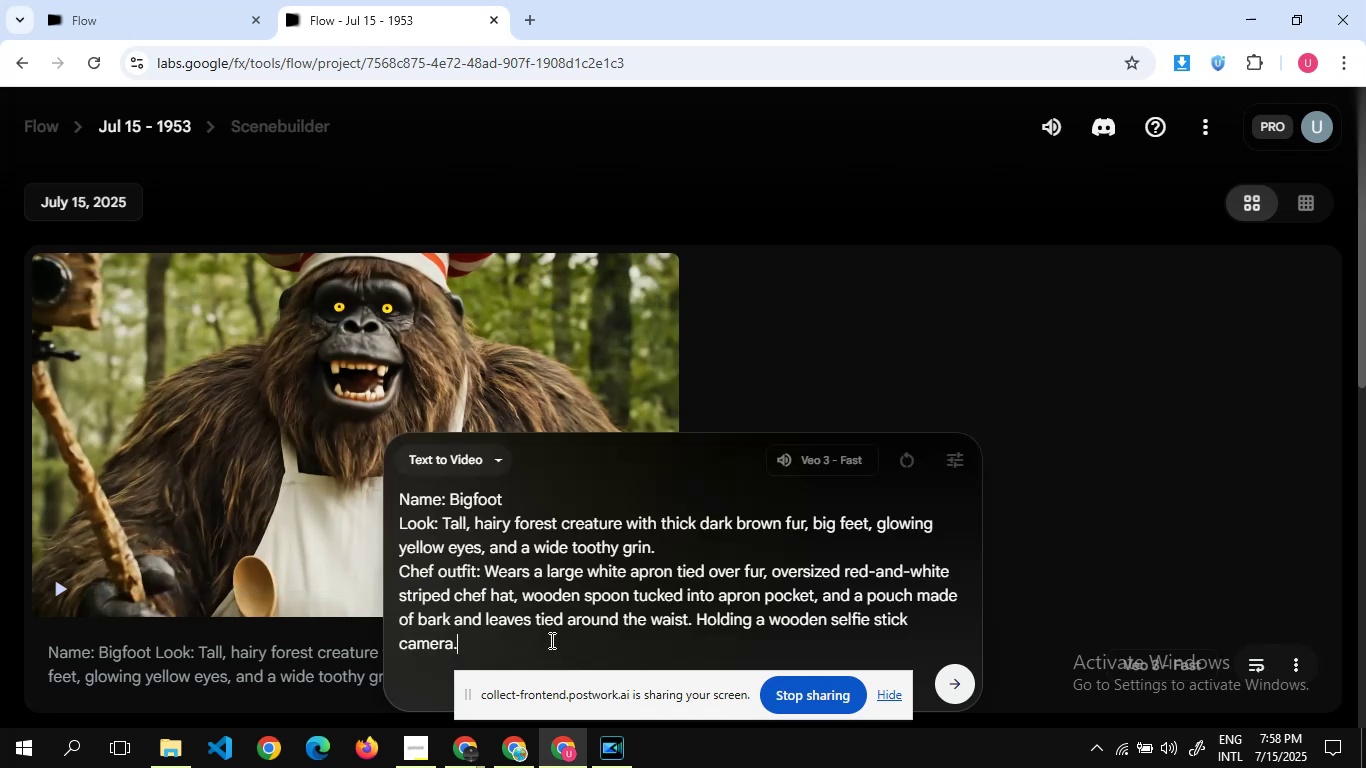 
key(Shift+Enter)
 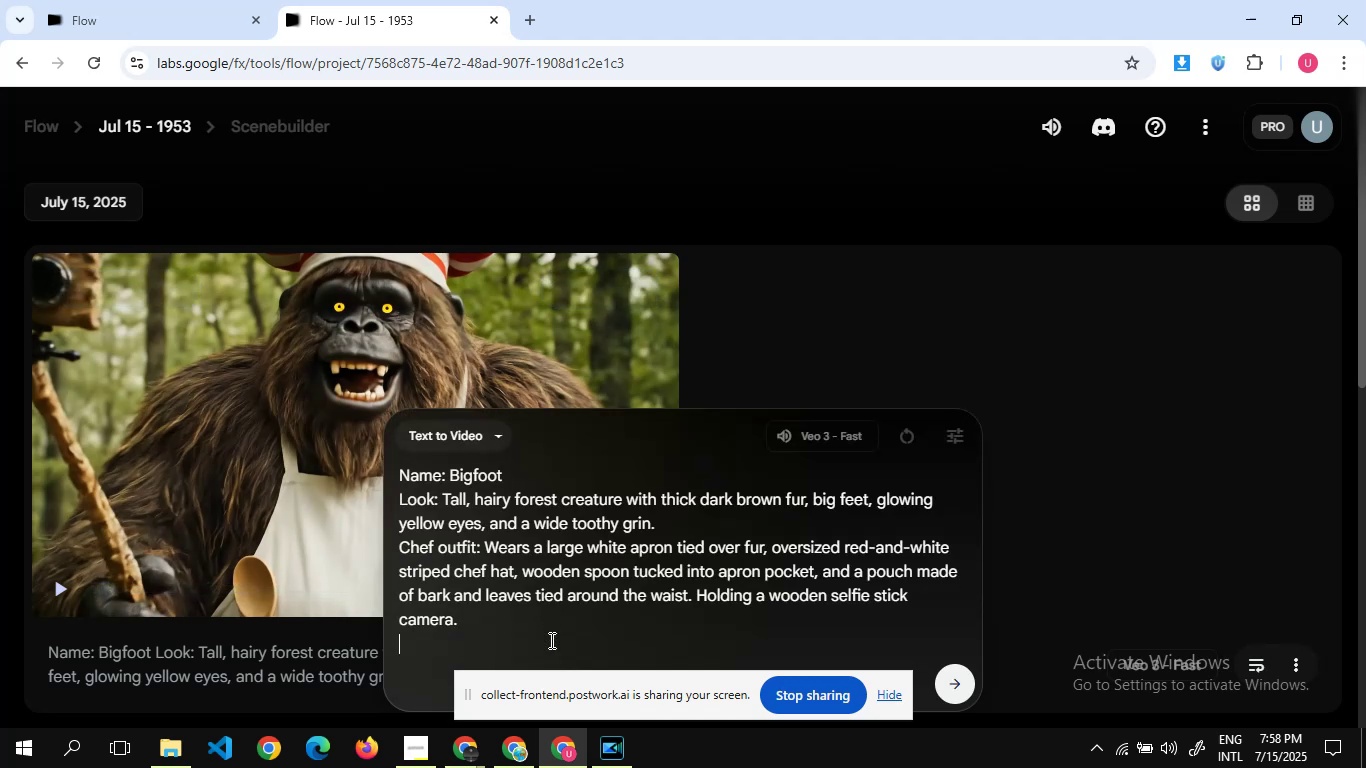 
key(Shift+Enter)
 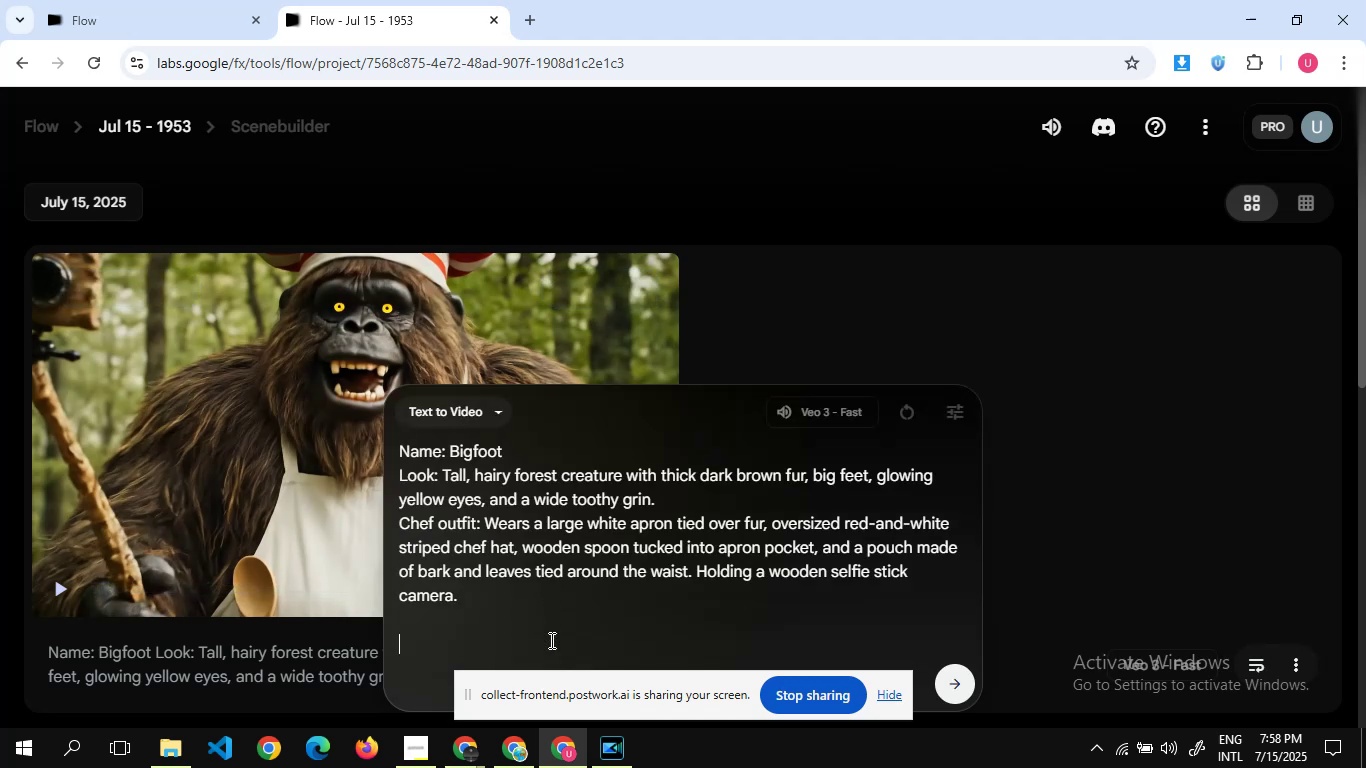 
key(Alt+Tab)
 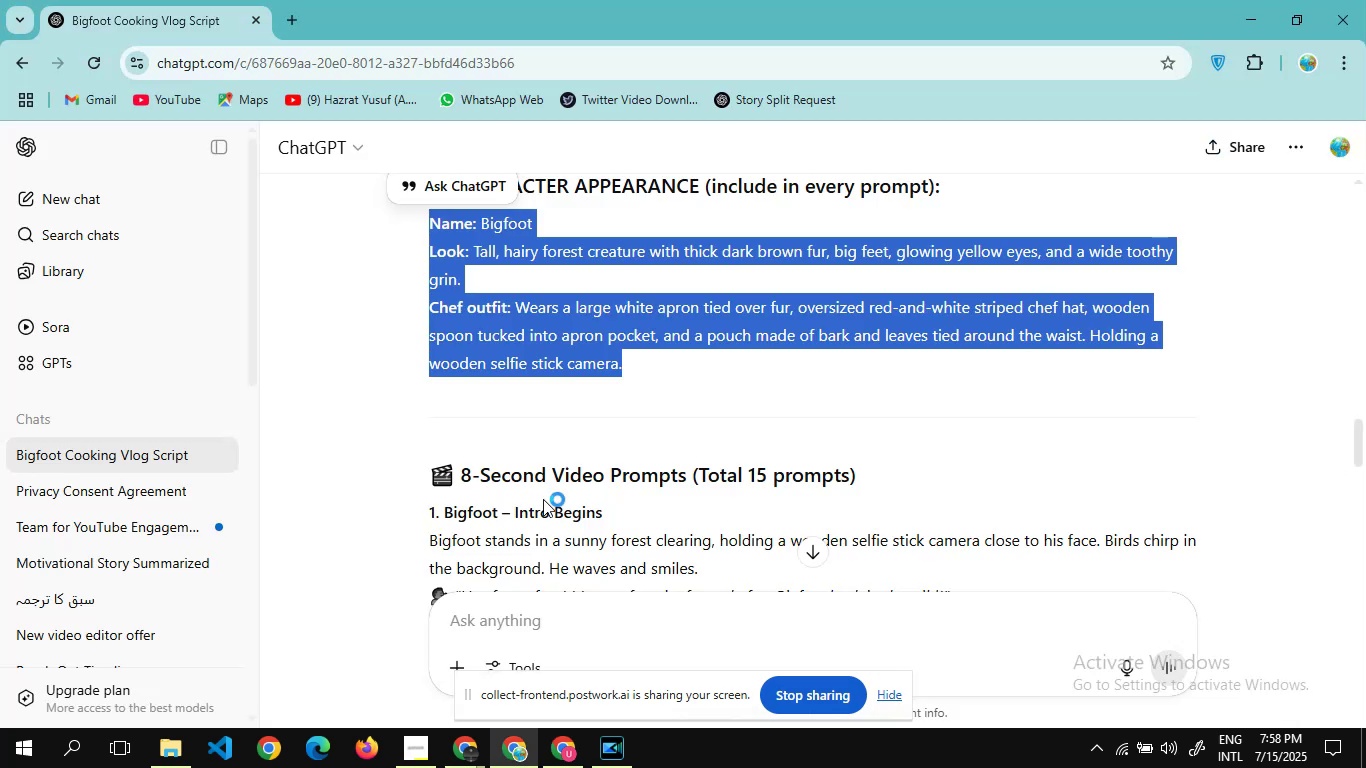 
scroll: coordinate [547, 424], scroll_direction: down, amount: 5.0
 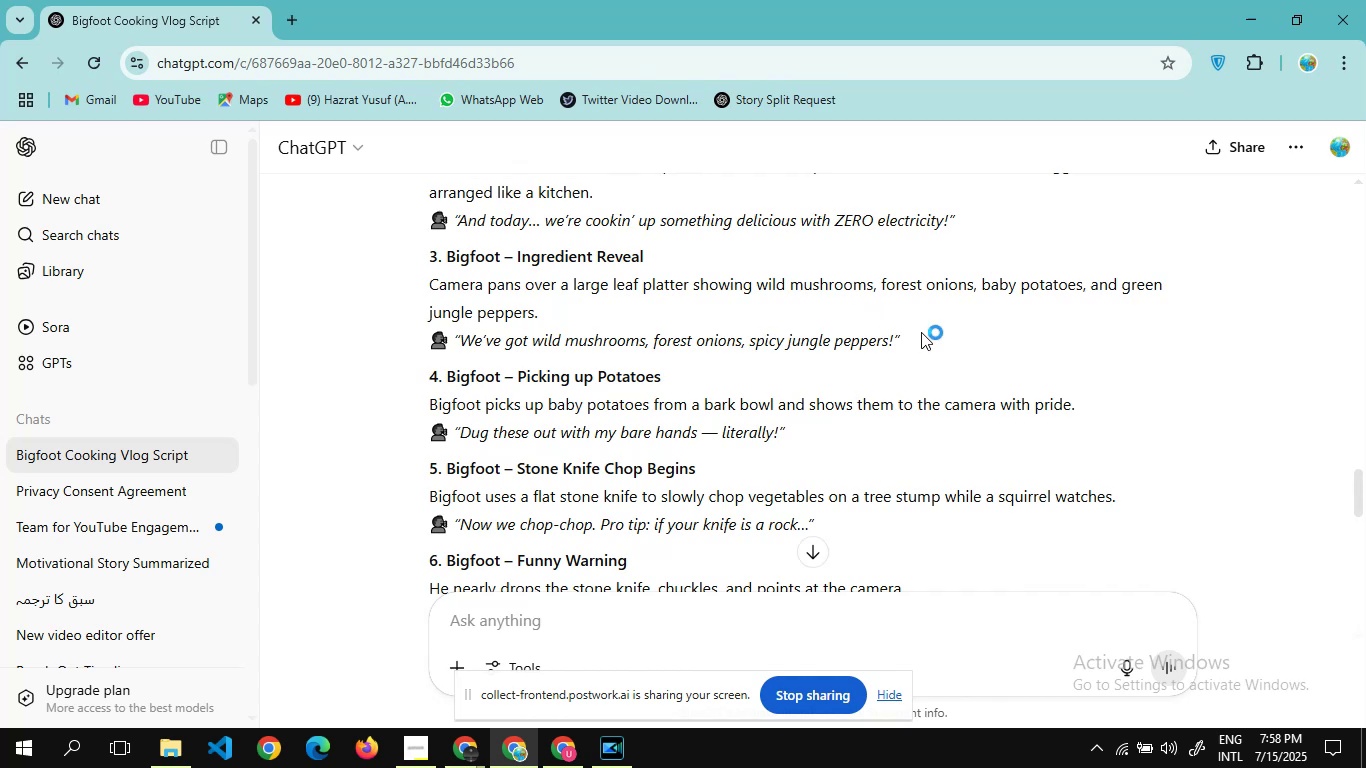 
left_click_drag(start_coordinate=[921, 339], to_coordinate=[419, 275])
 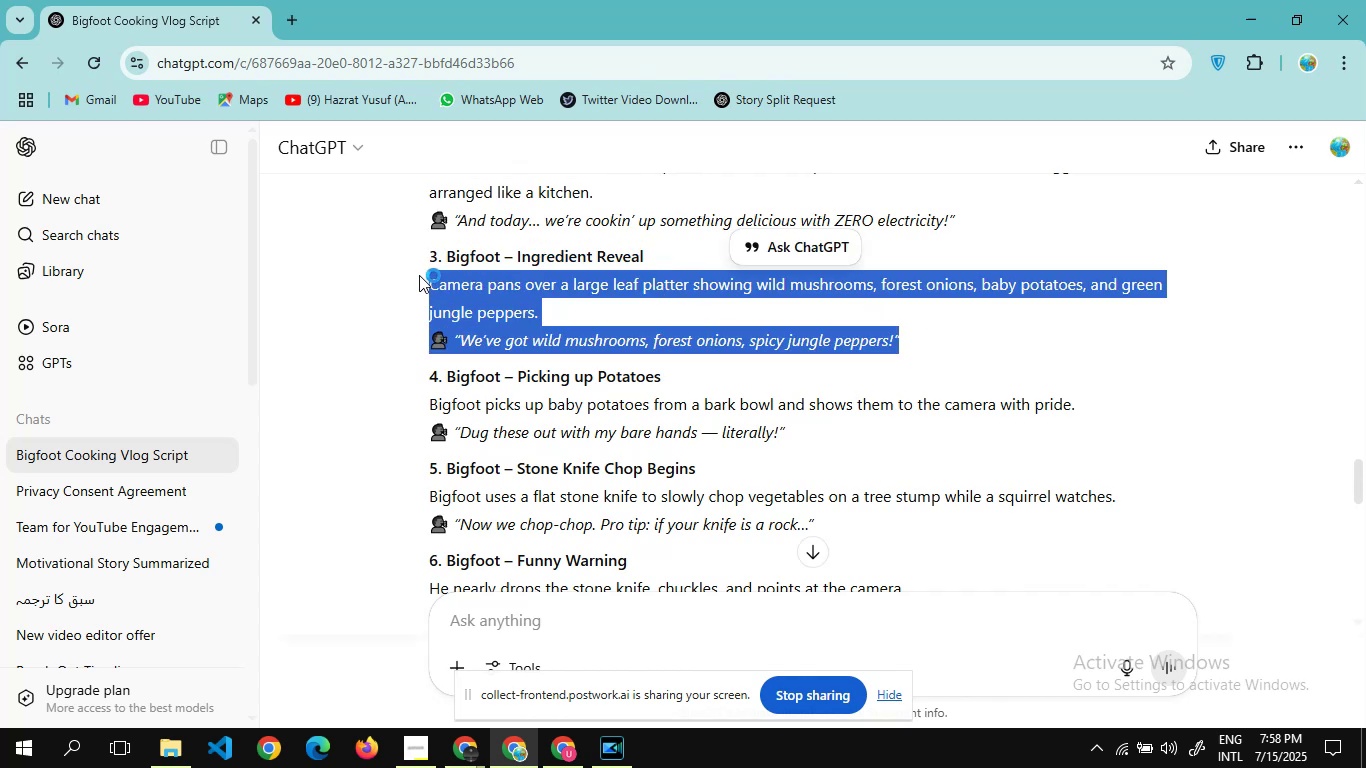 
key(Control+C)
 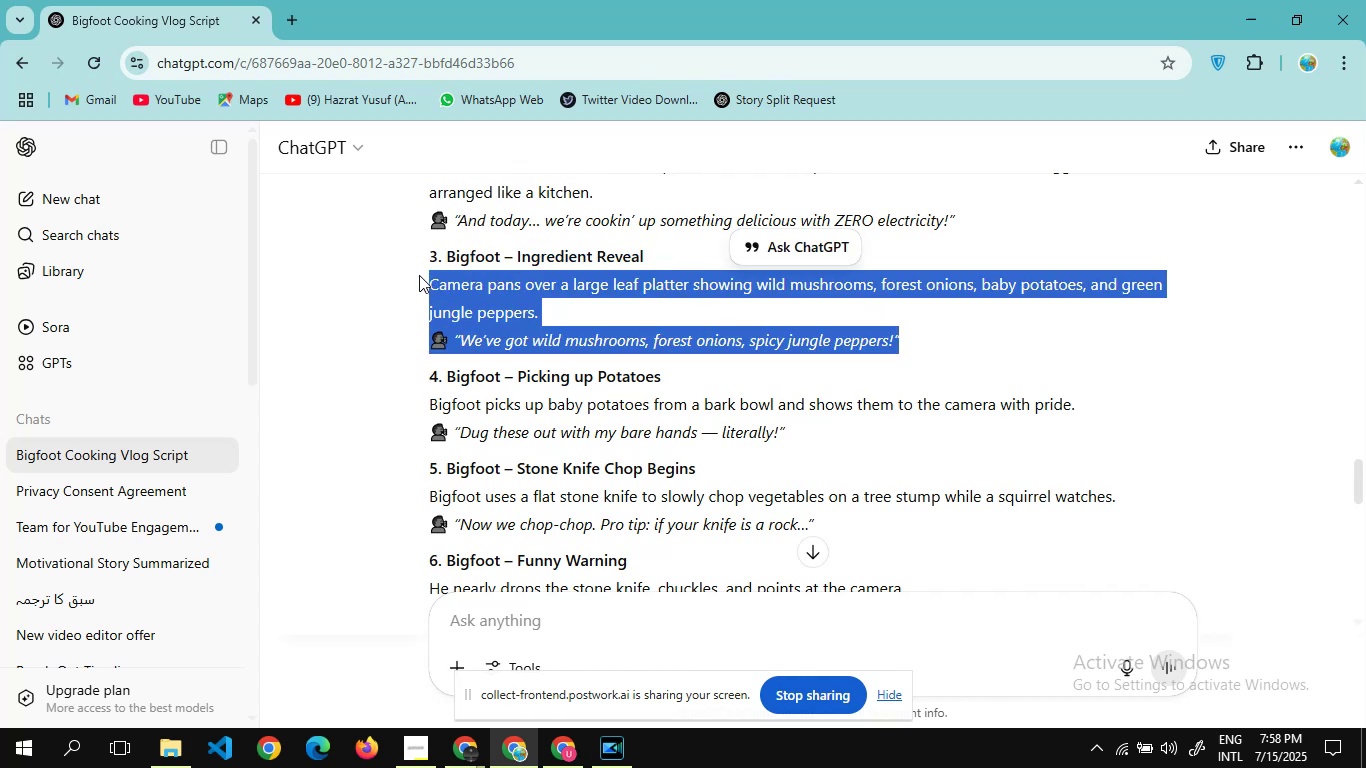 
key(Alt+Tab)
 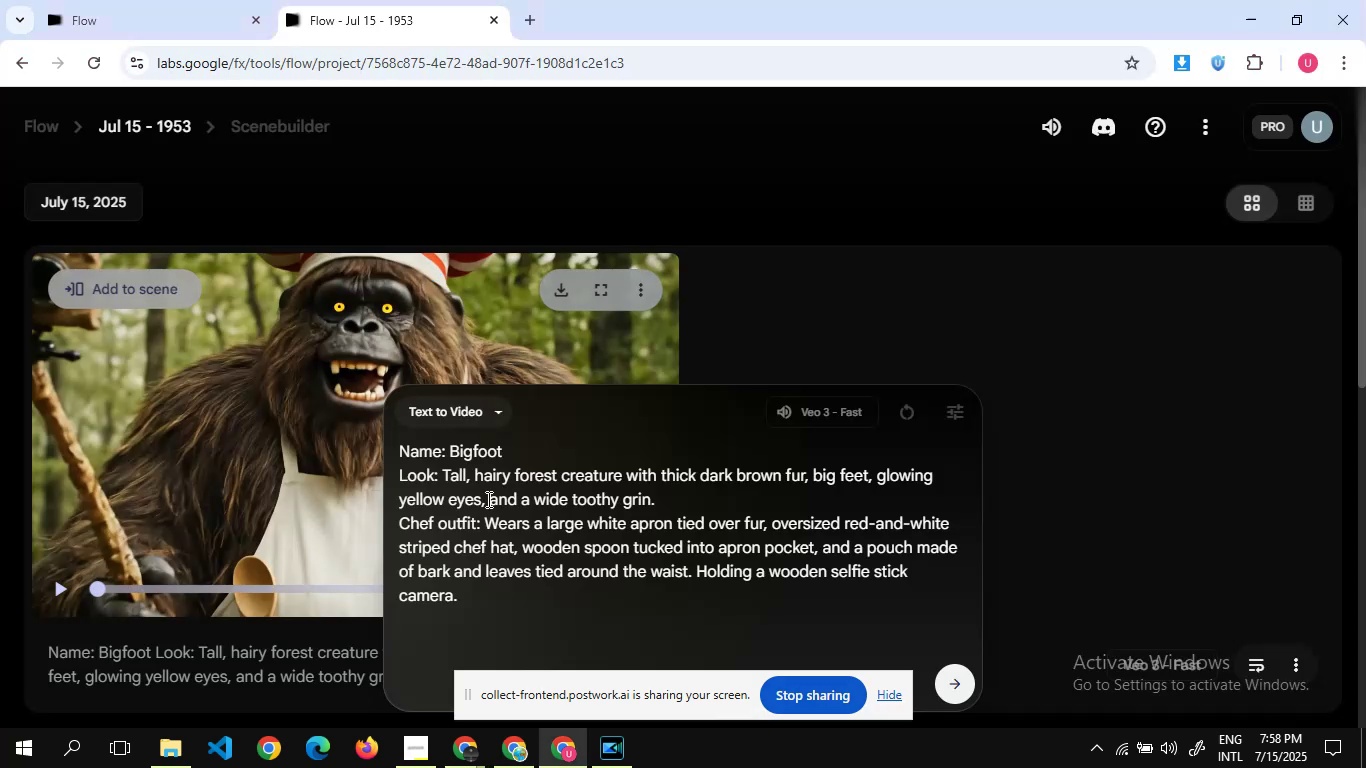 
key(Control+V)
 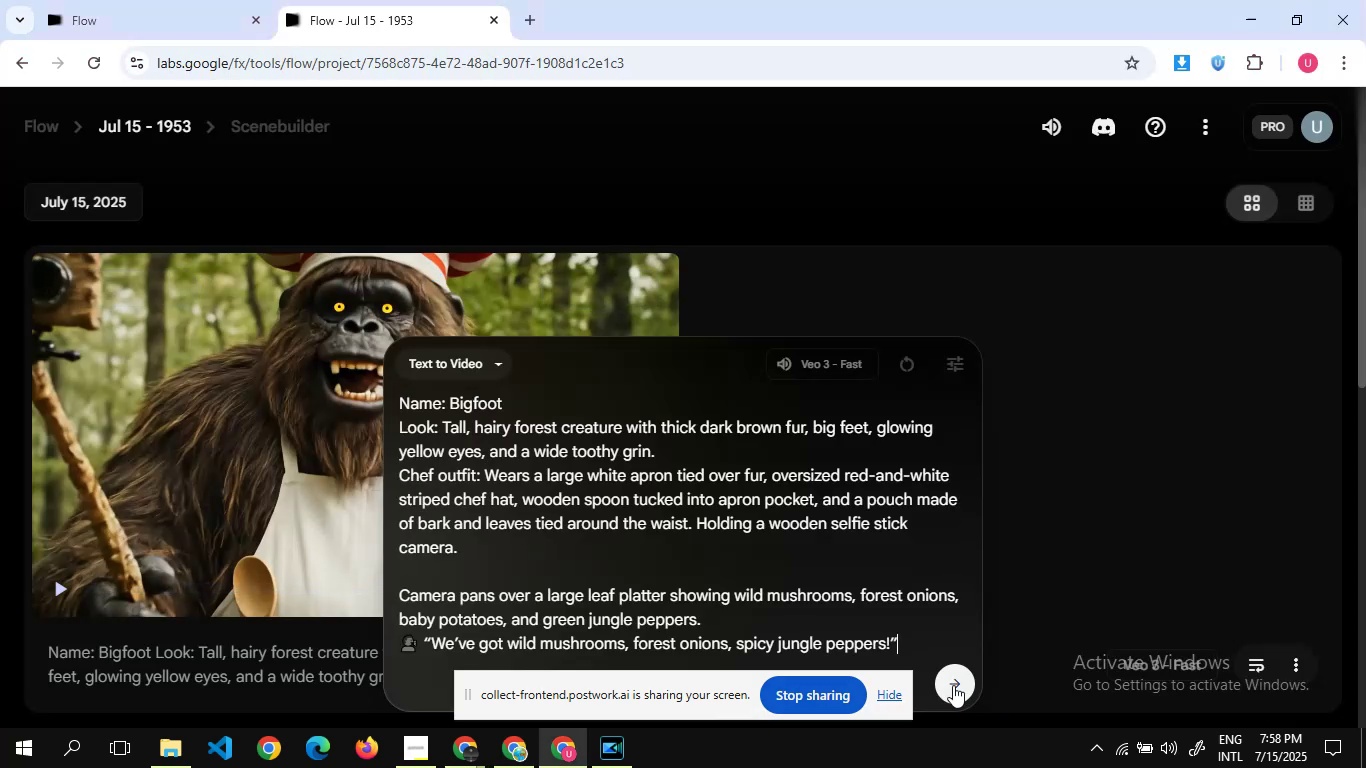 
left_click([953, 685])
 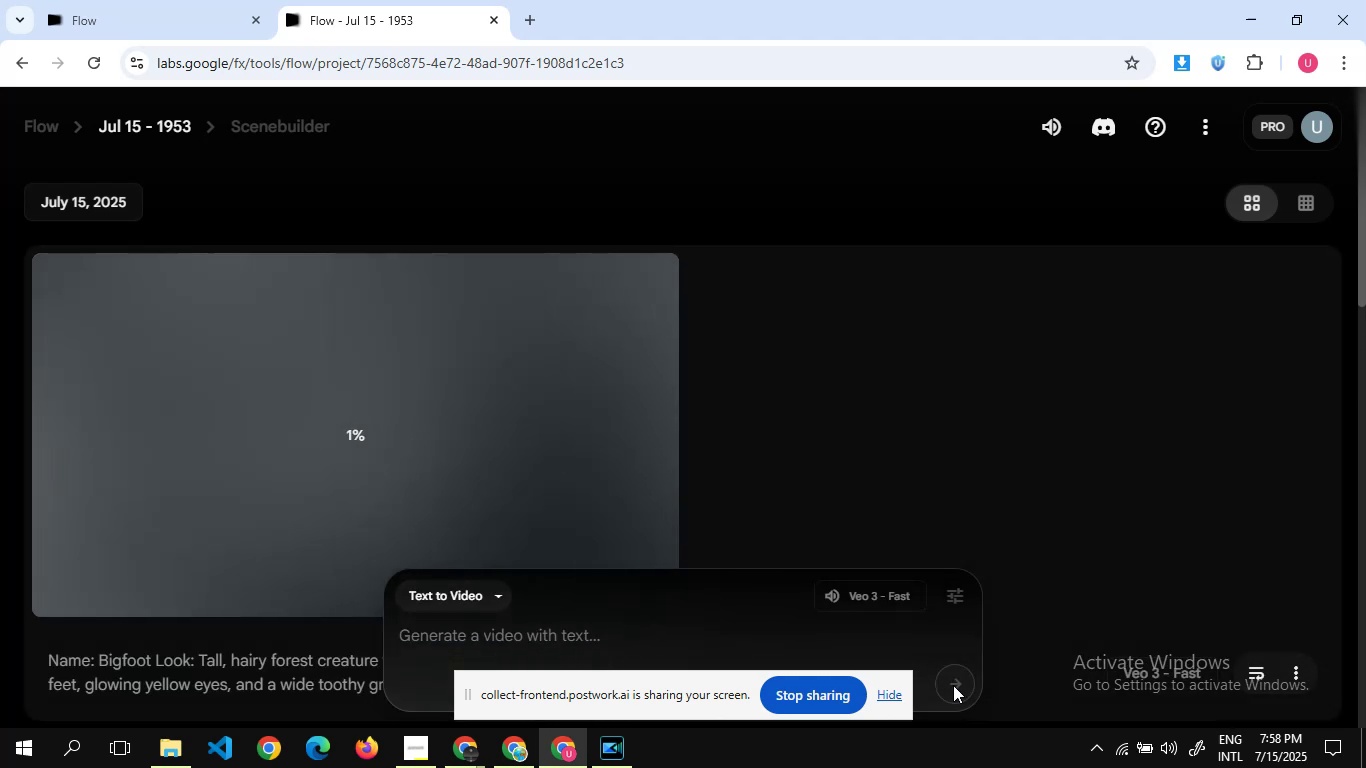 
left_click([579, 638])
 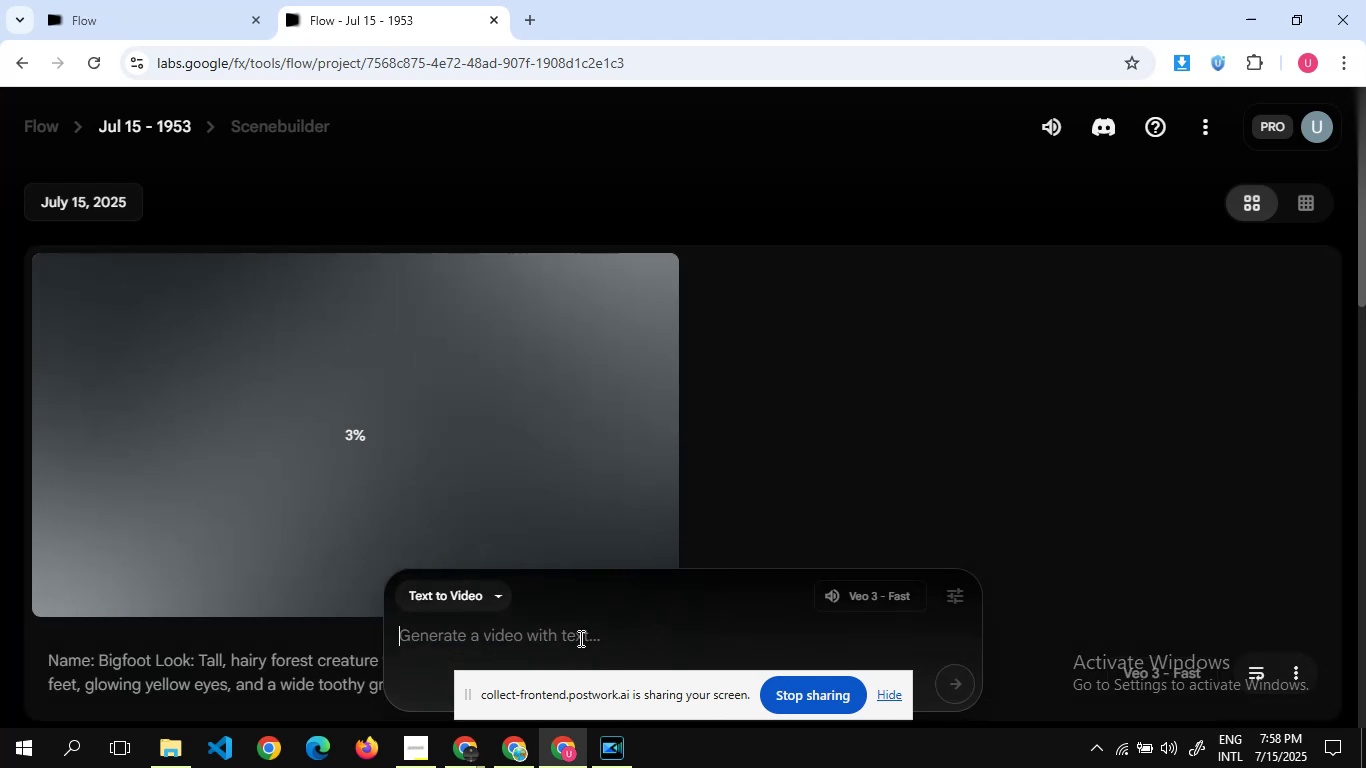 
key(Control+Z)
 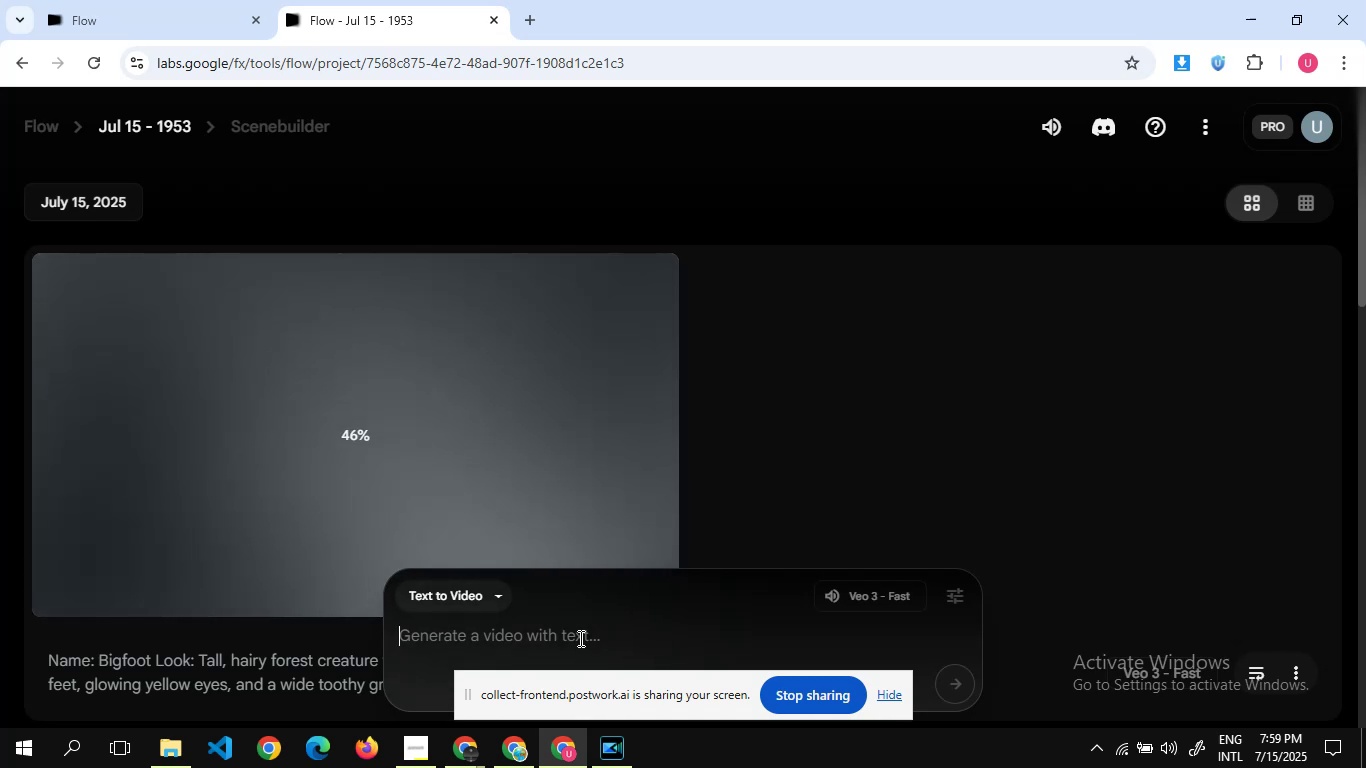 
wait(49.2)
 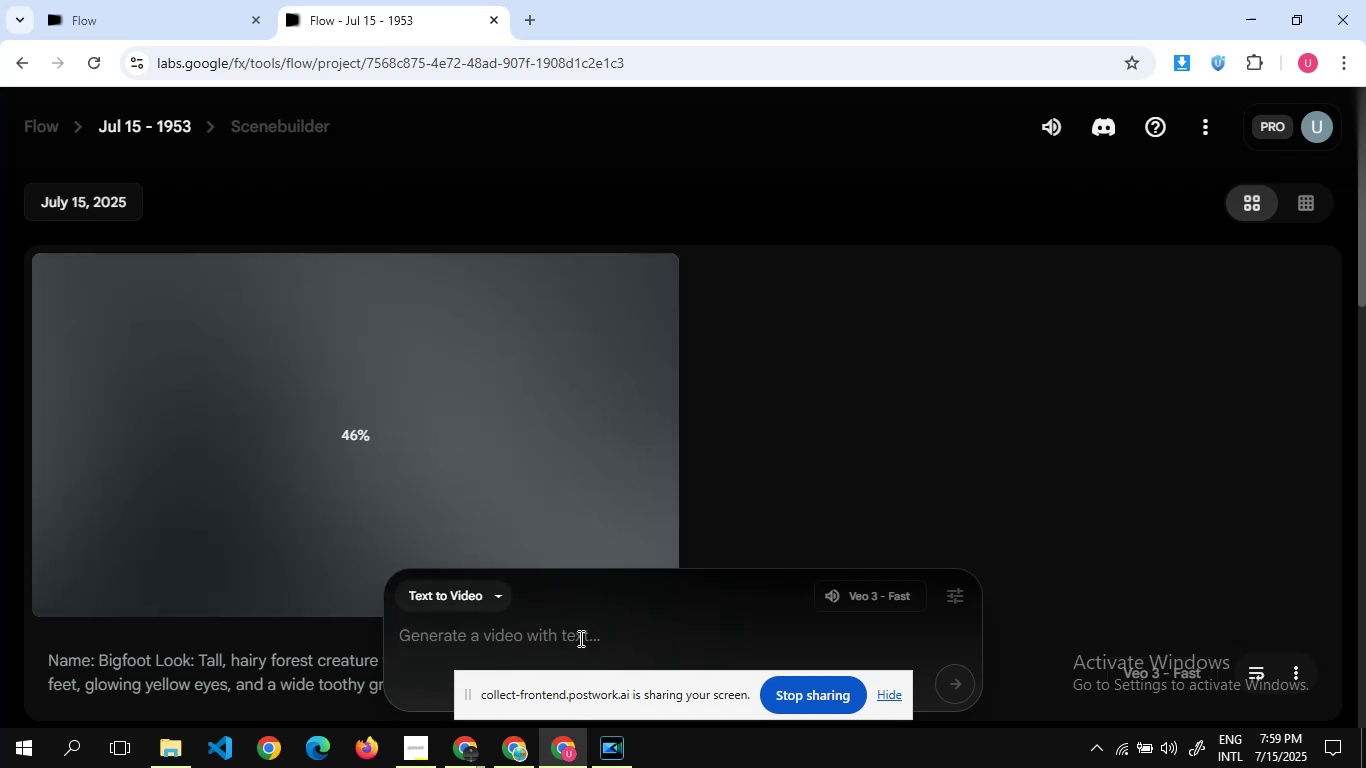 
key(Alt+Tab)
 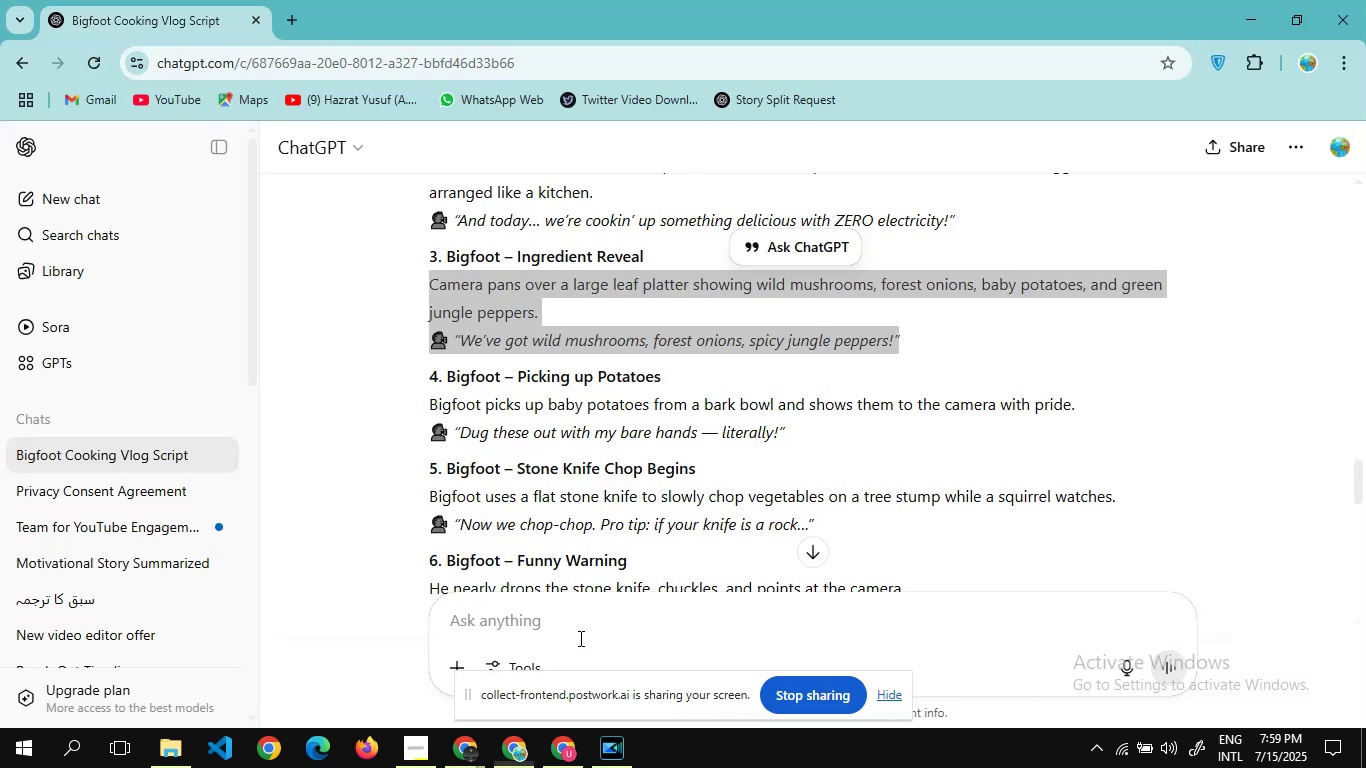 
scroll: coordinate [595, 487], scroll_direction: up, amount: 6.0
 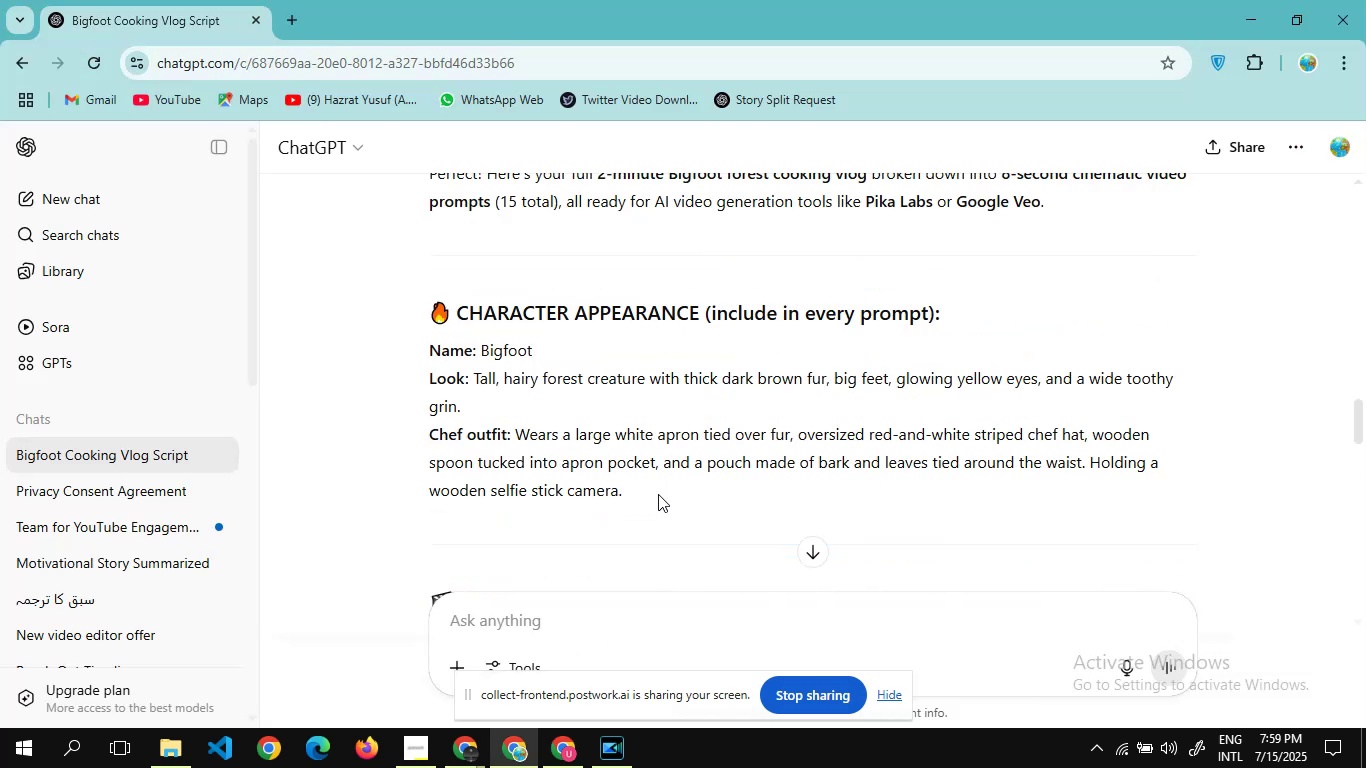 
left_click_drag(start_coordinate=[658, 495], to_coordinate=[399, 351])
 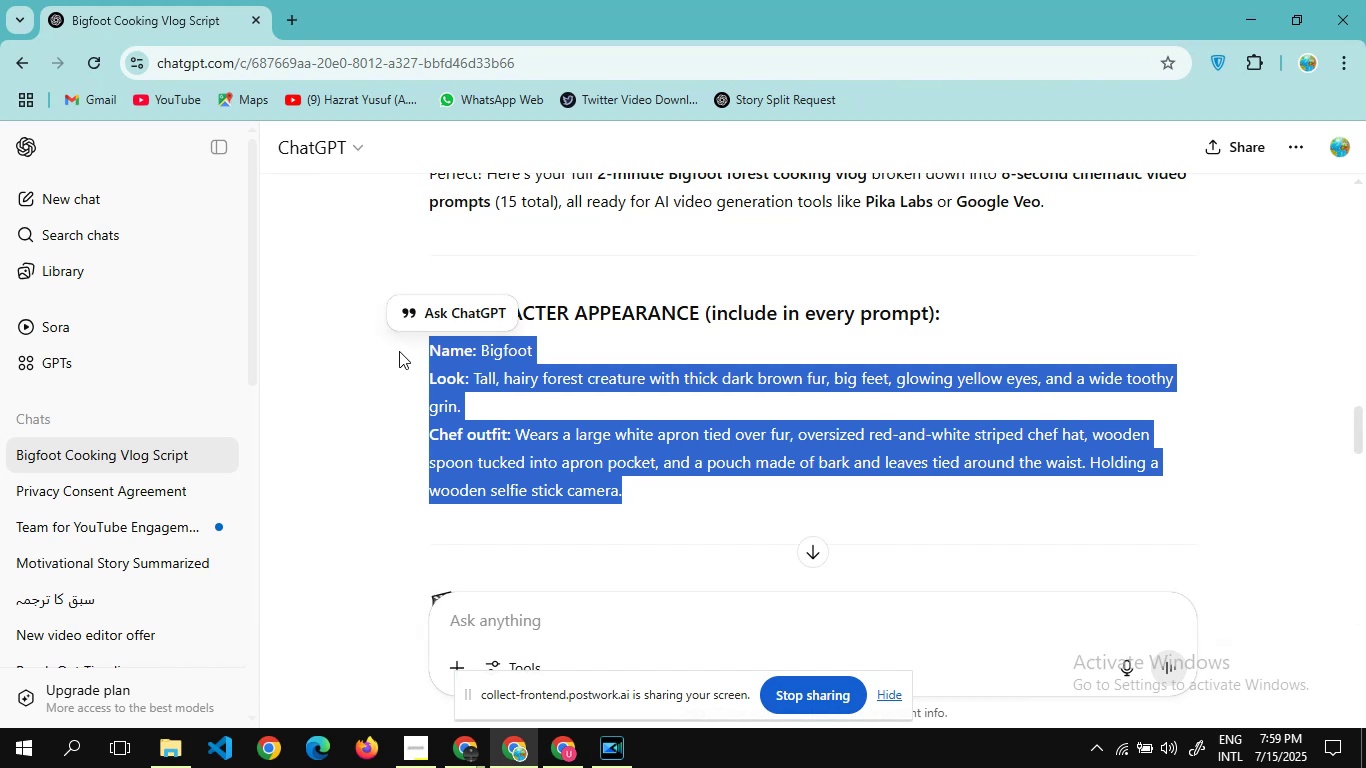 
key(Control+C)
 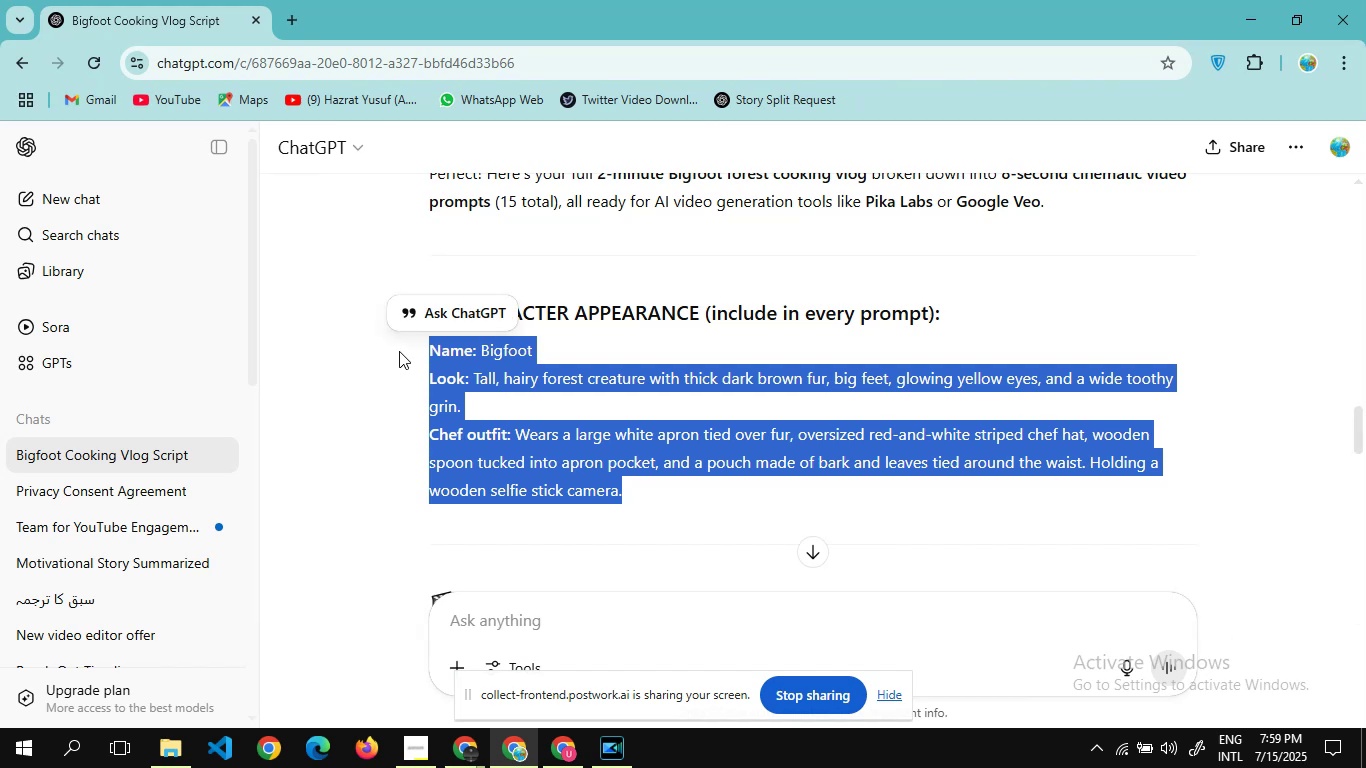 
key(Alt+Tab)
 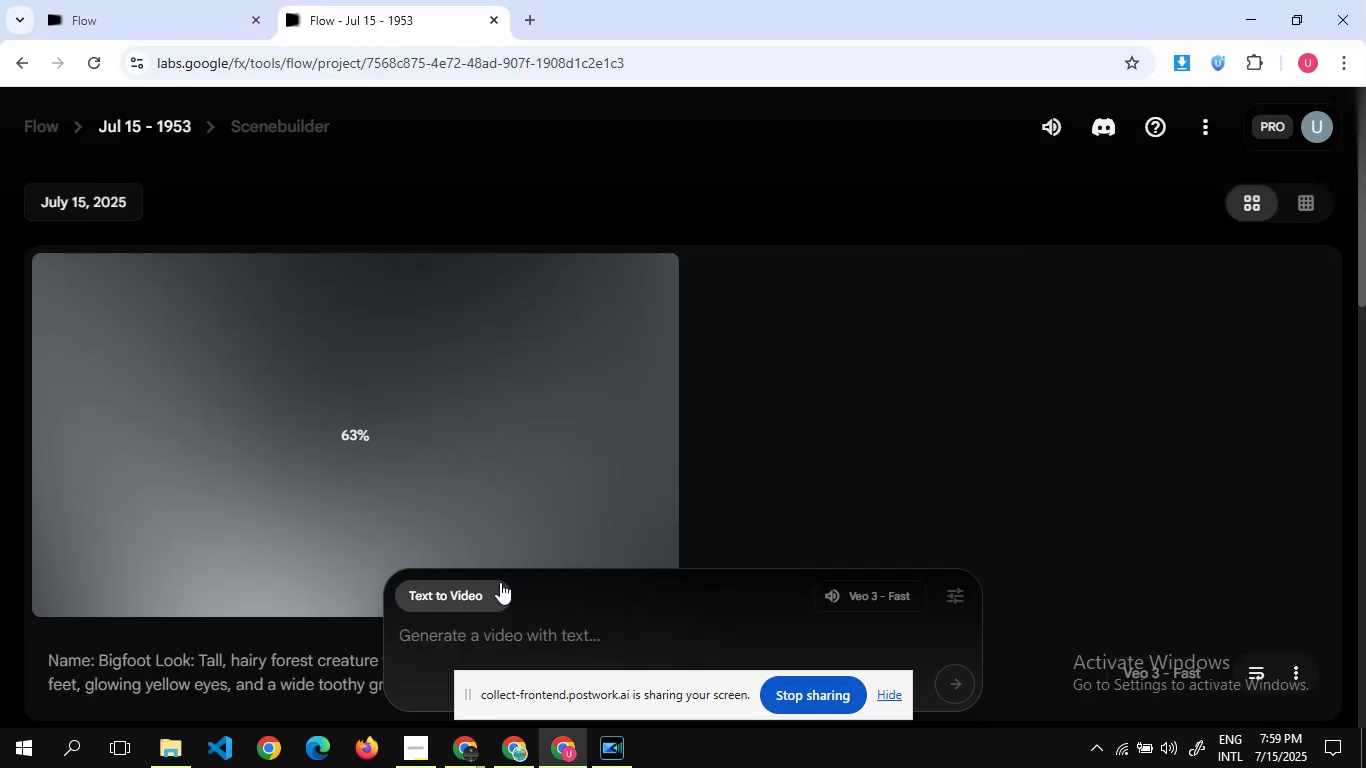 
scroll: coordinate [495, 440], scroll_direction: up, amount: 5.0
 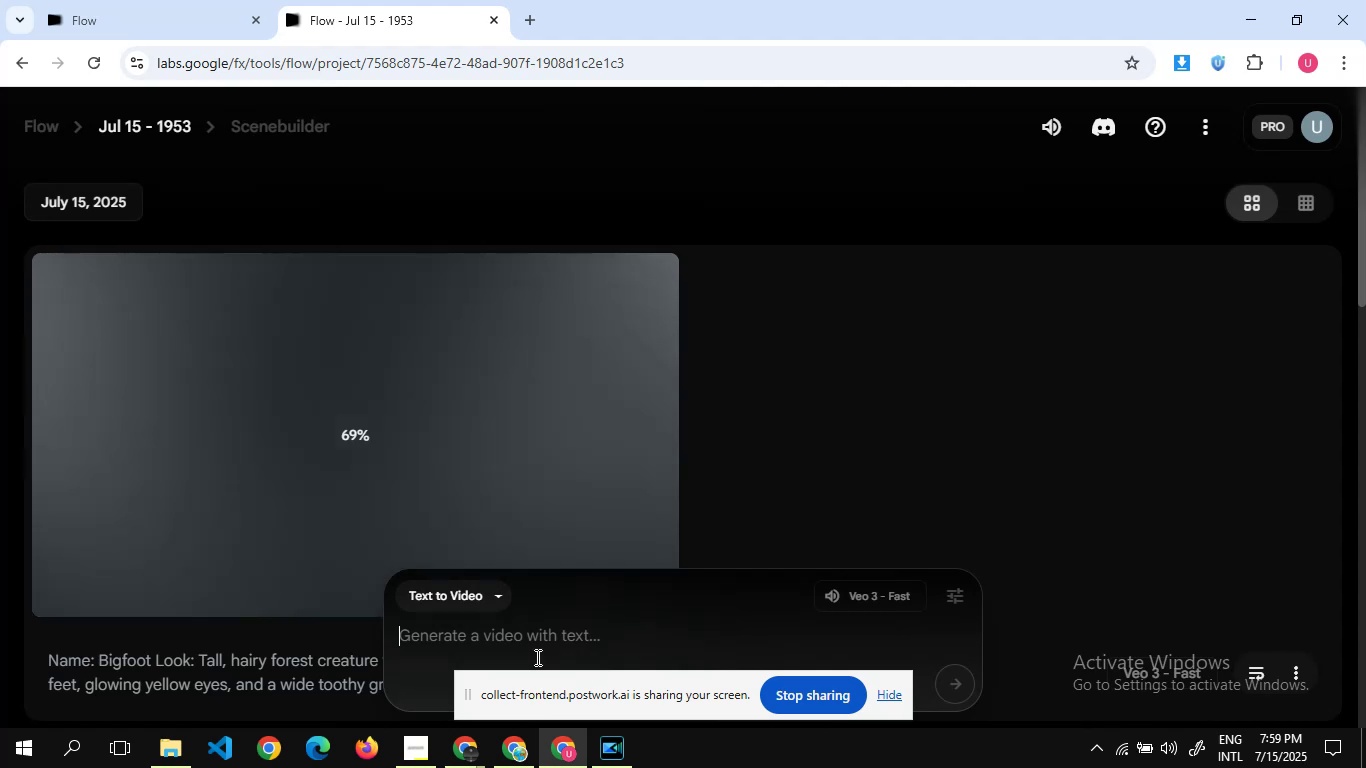 
key(Control+V)
 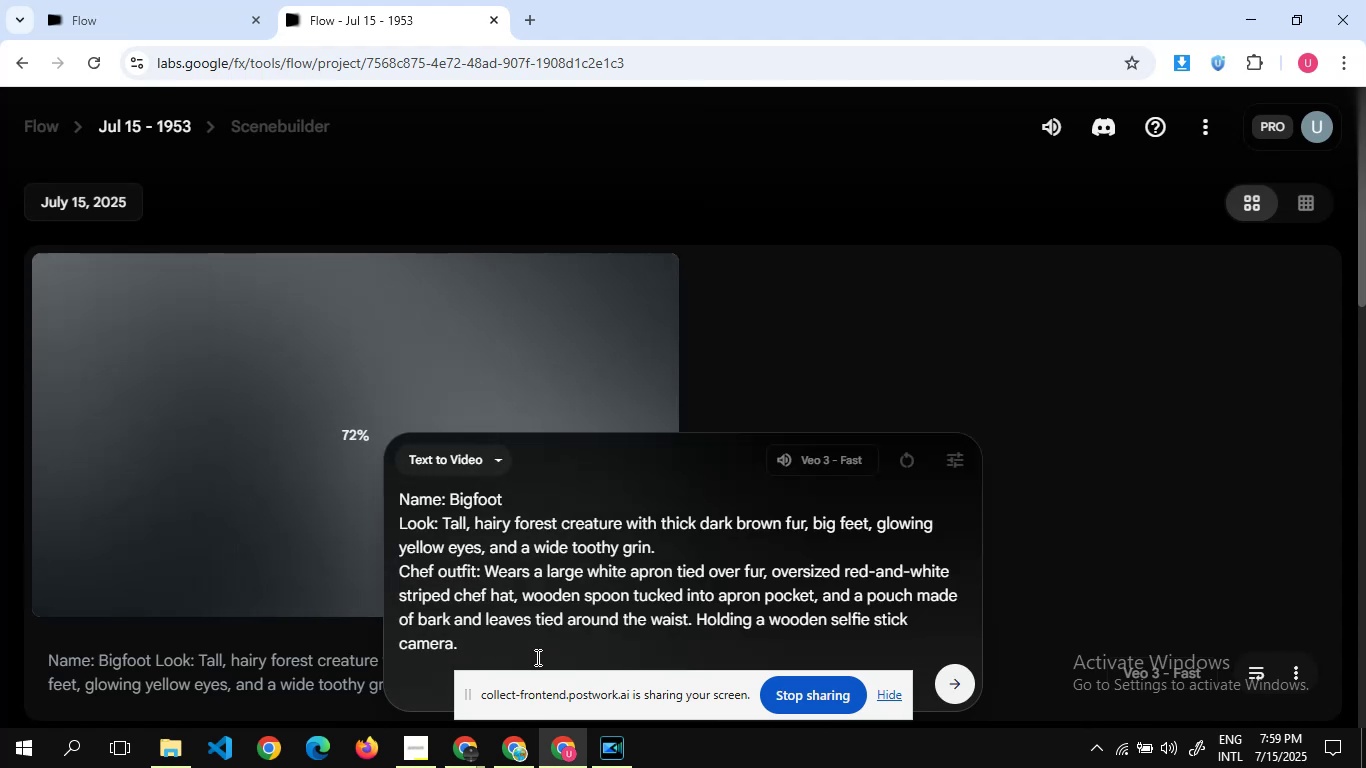 
key(Shift+Enter)
 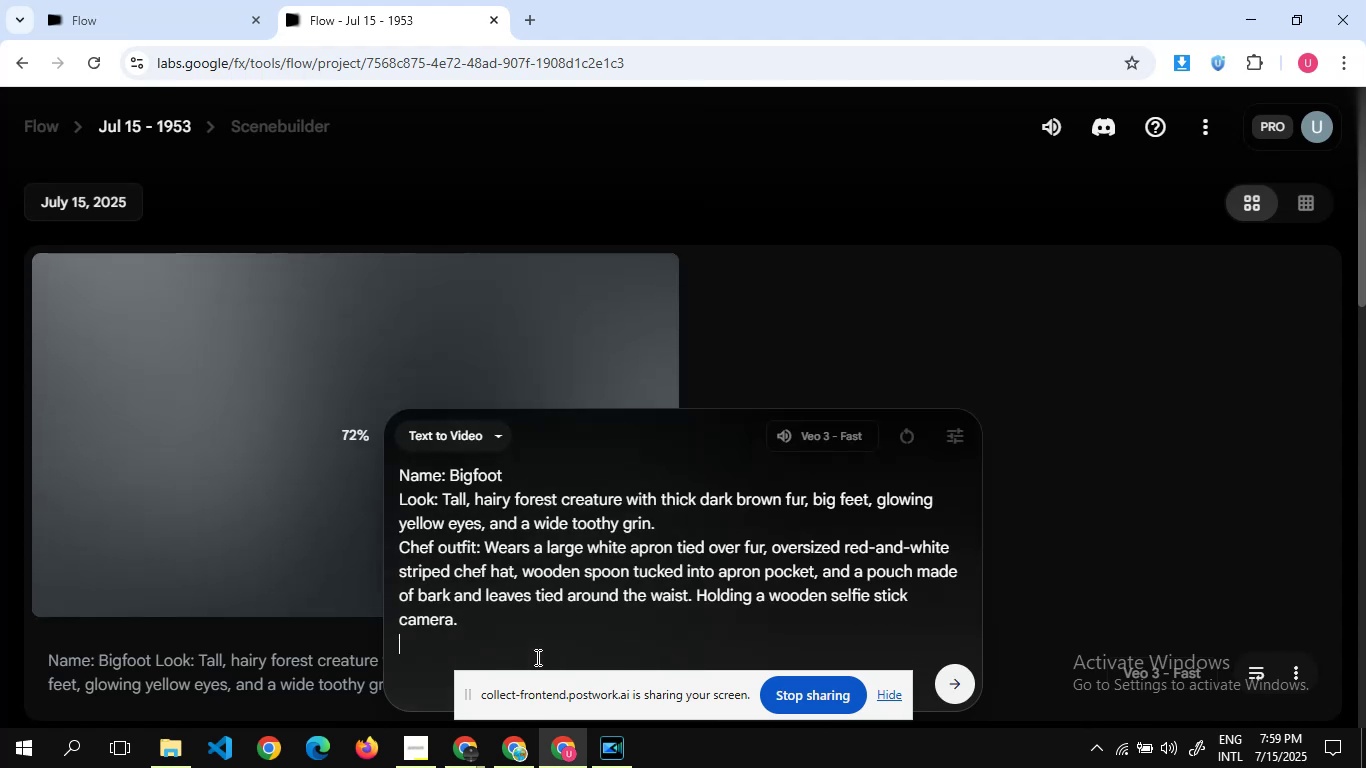 
key(Shift+Enter)
 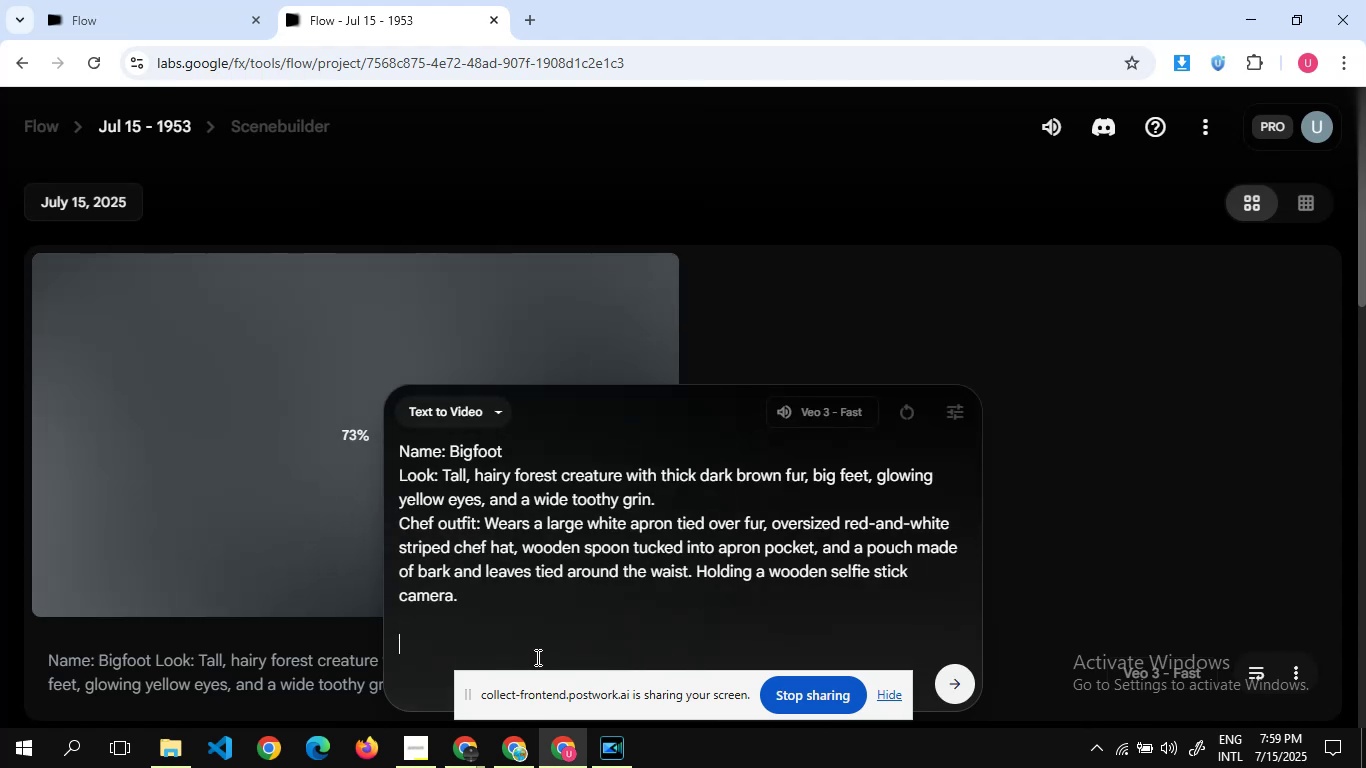 
key(Alt+Tab)
 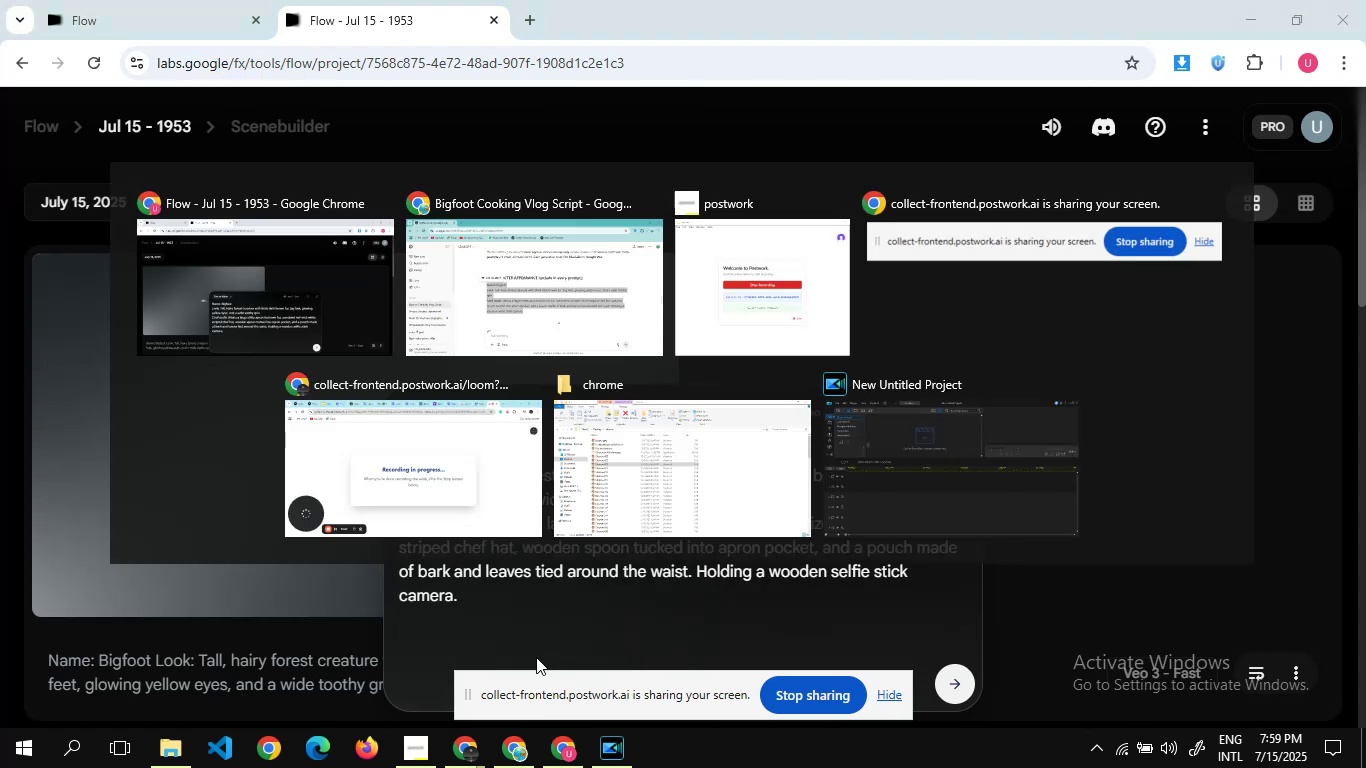 
scroll: coordinate [511, 561], scroll_direction: none, amount: 0.0
 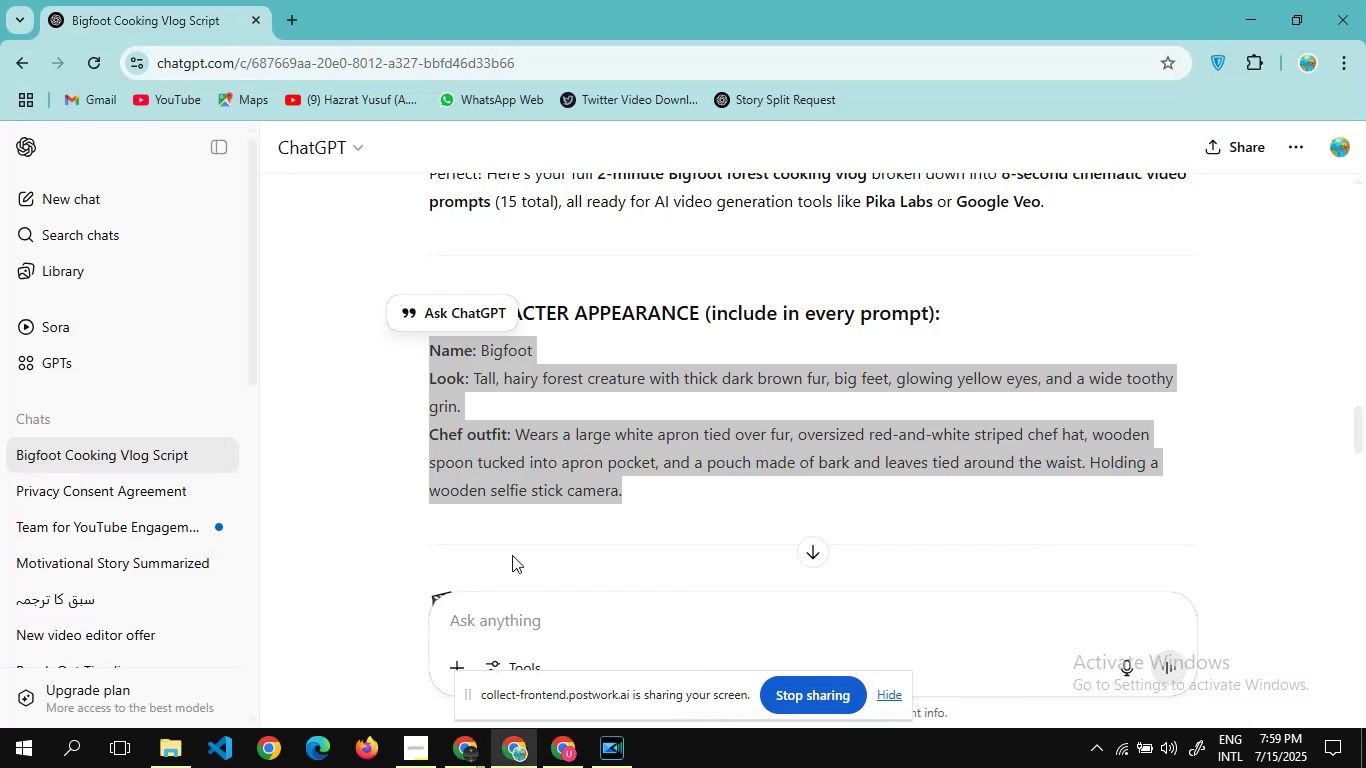 
scroll: coordinate [534, 462], scroll_direction: down, amount: 5.0
 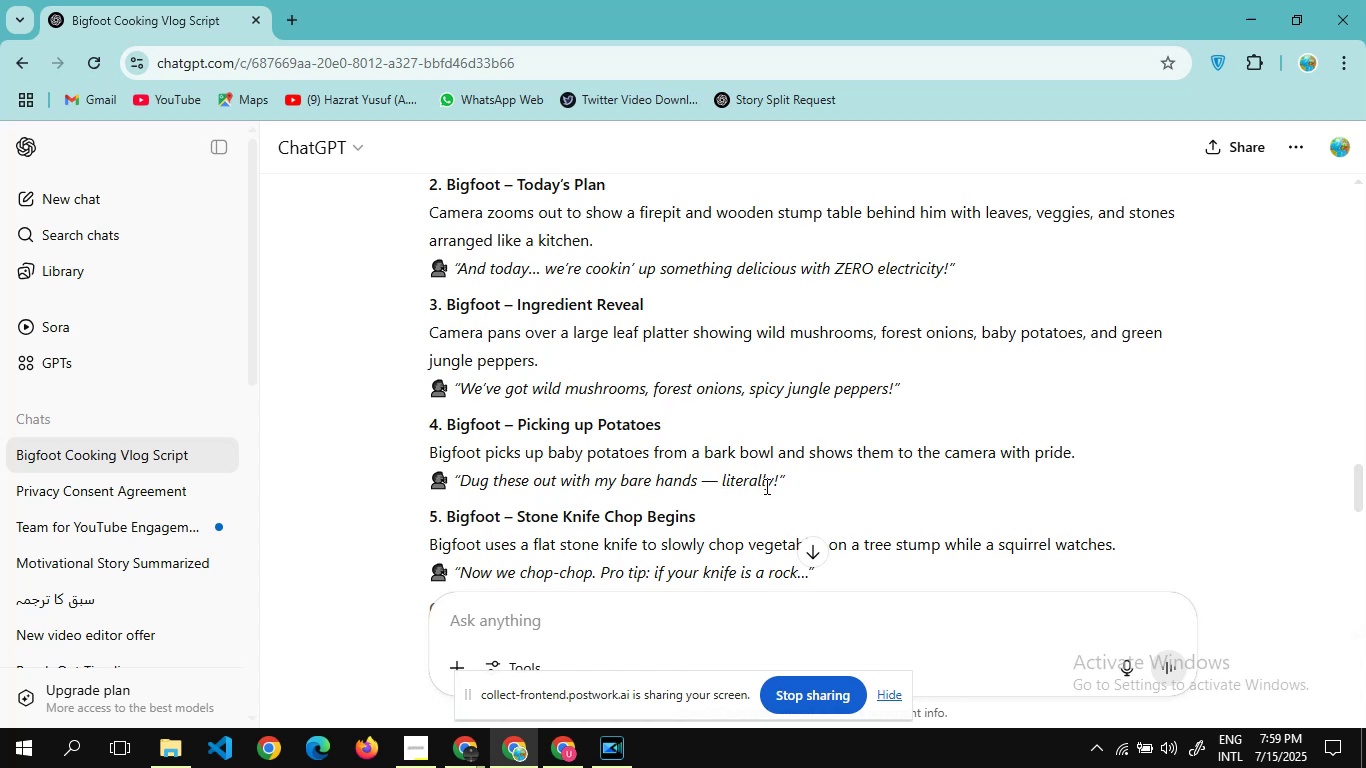 
left_click_drag(start_coordinate=[802, 491], to_coordinate=[414, 453])
 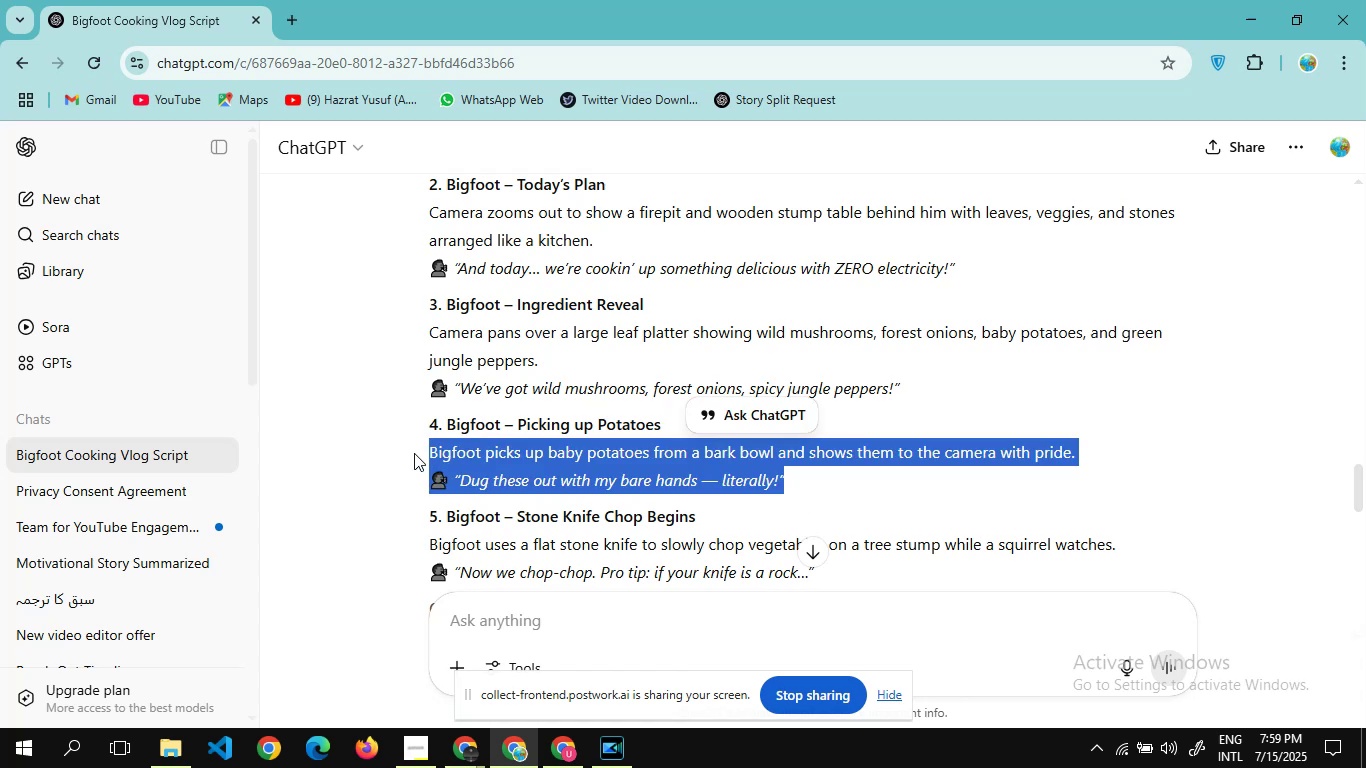 
key(Control+C)
 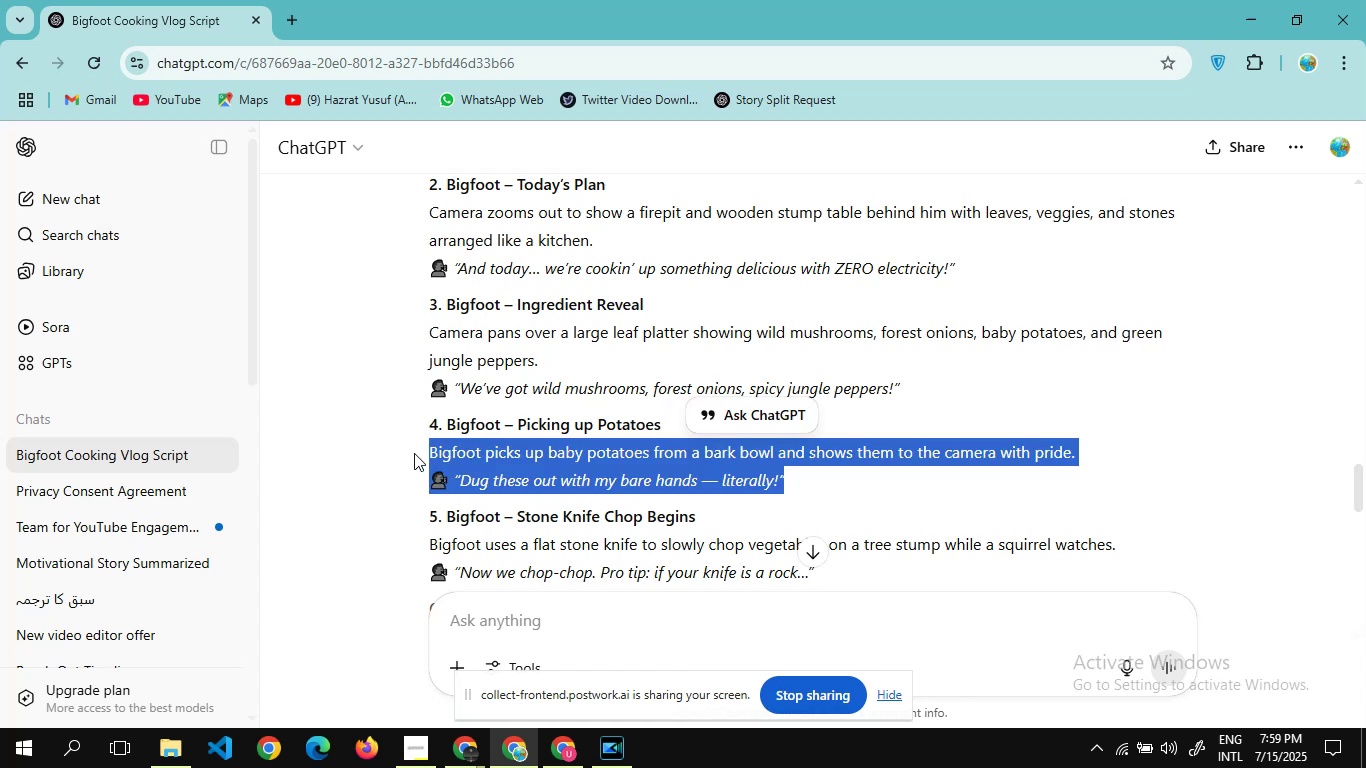 
key(Alt+Tab)
 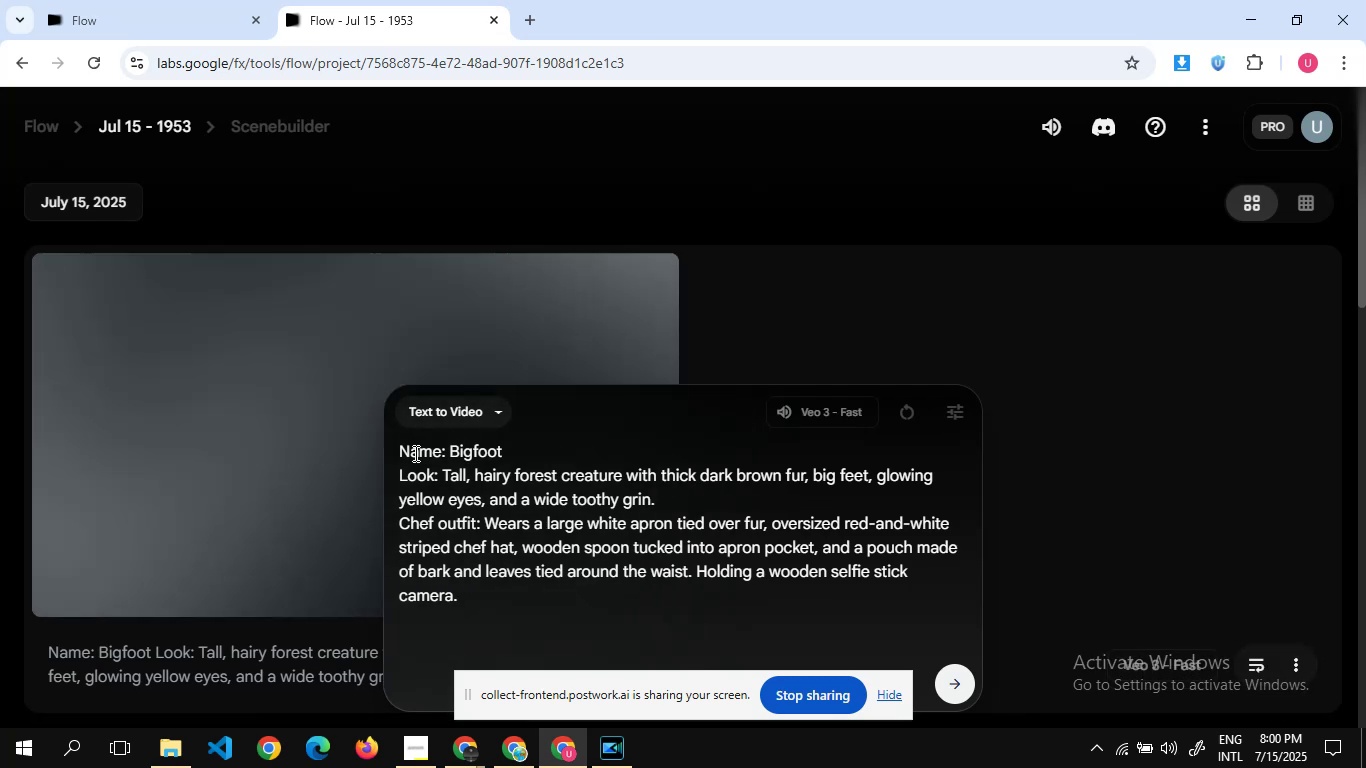 
wait(25.8)
 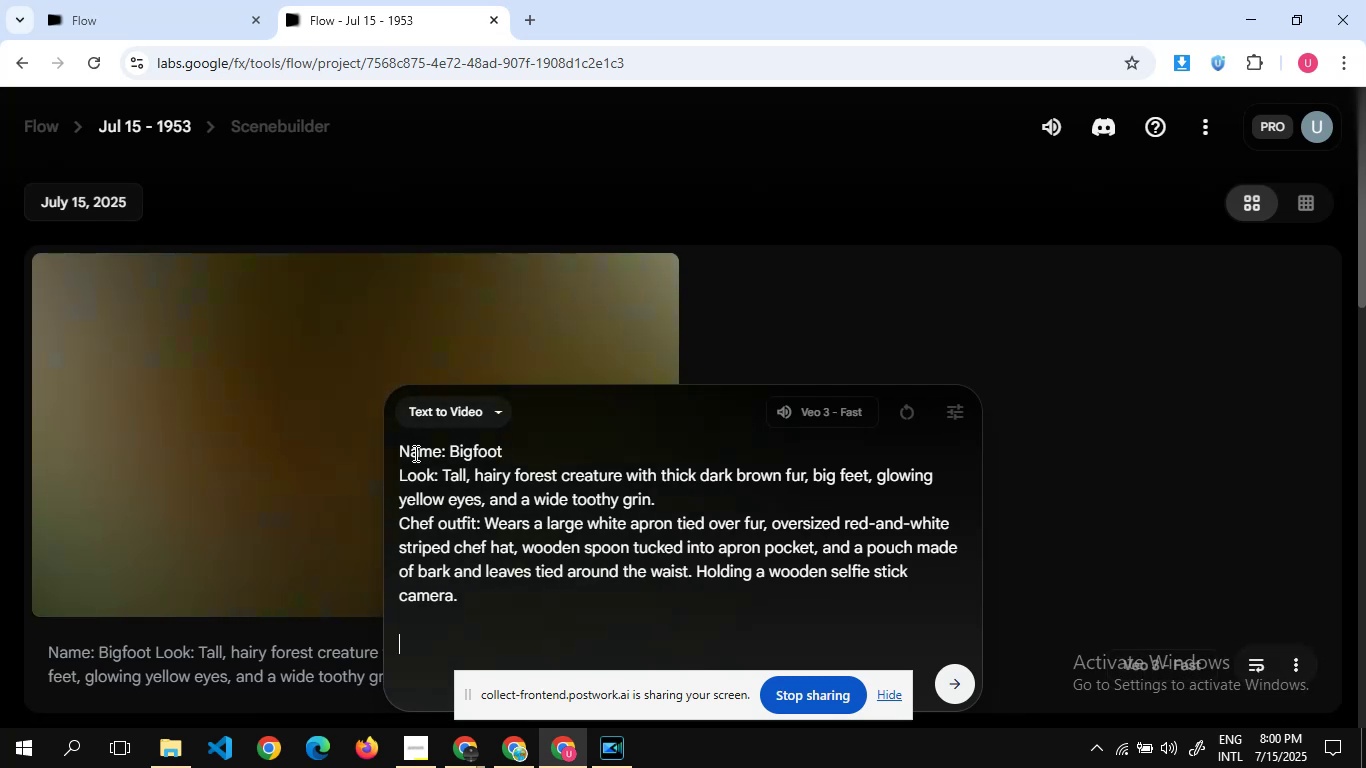 
key(Alt+Tab)
 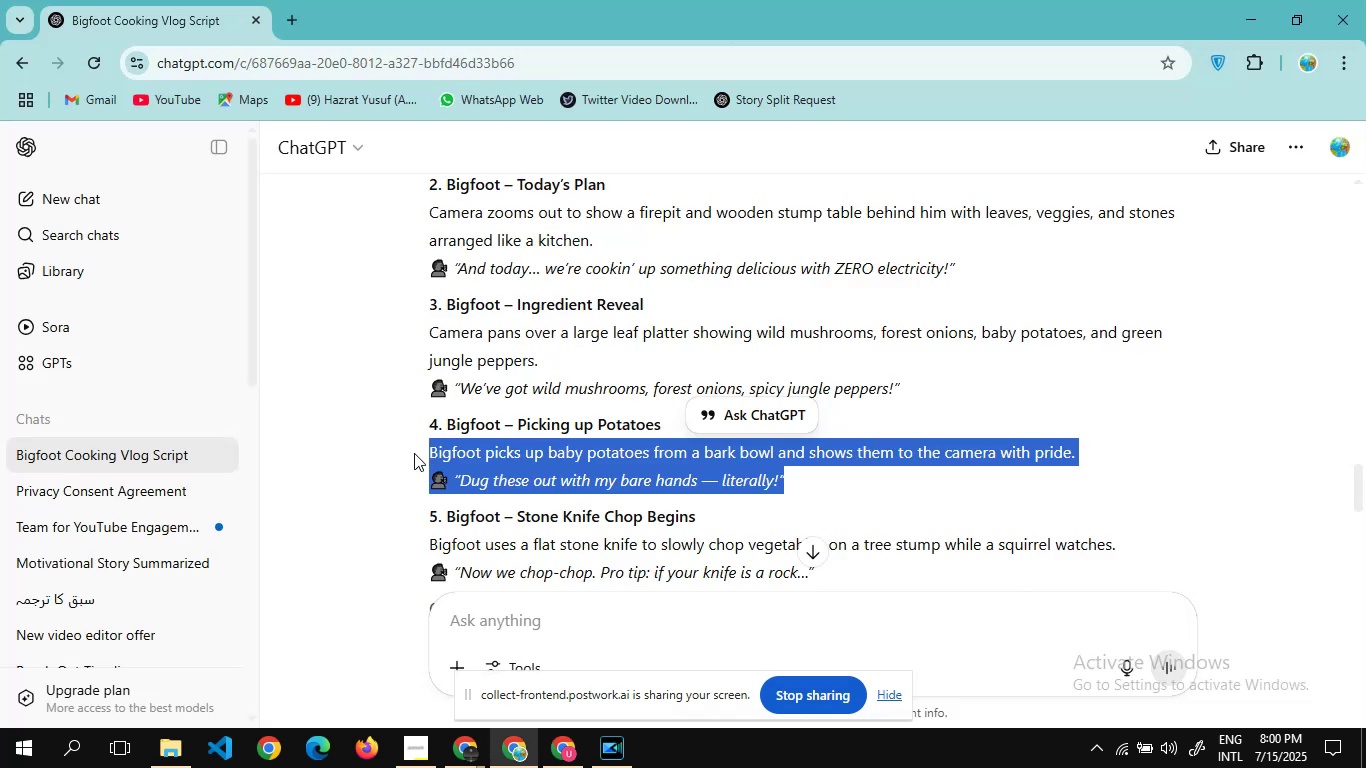 
key(Control+C)
 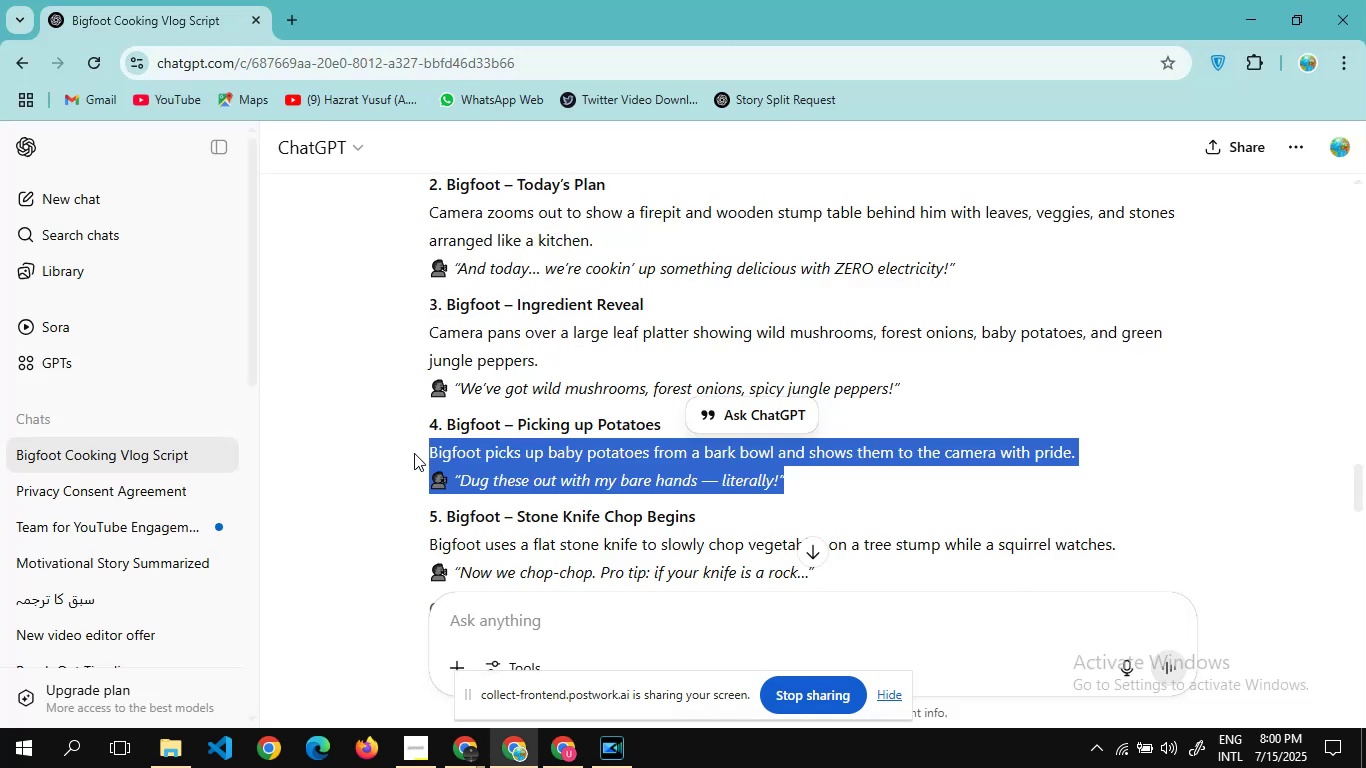 
key(Alt+Tab)
 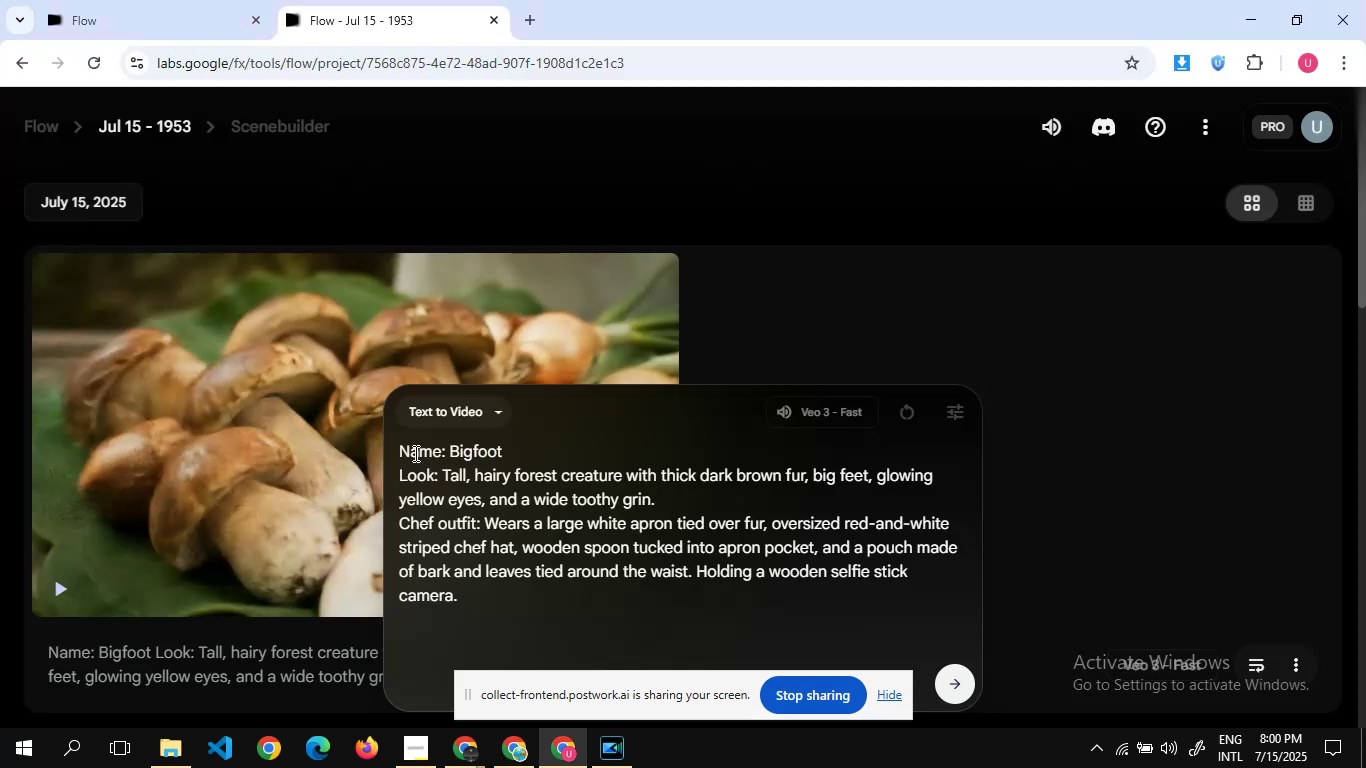 
key(Control+ControlLeft)
 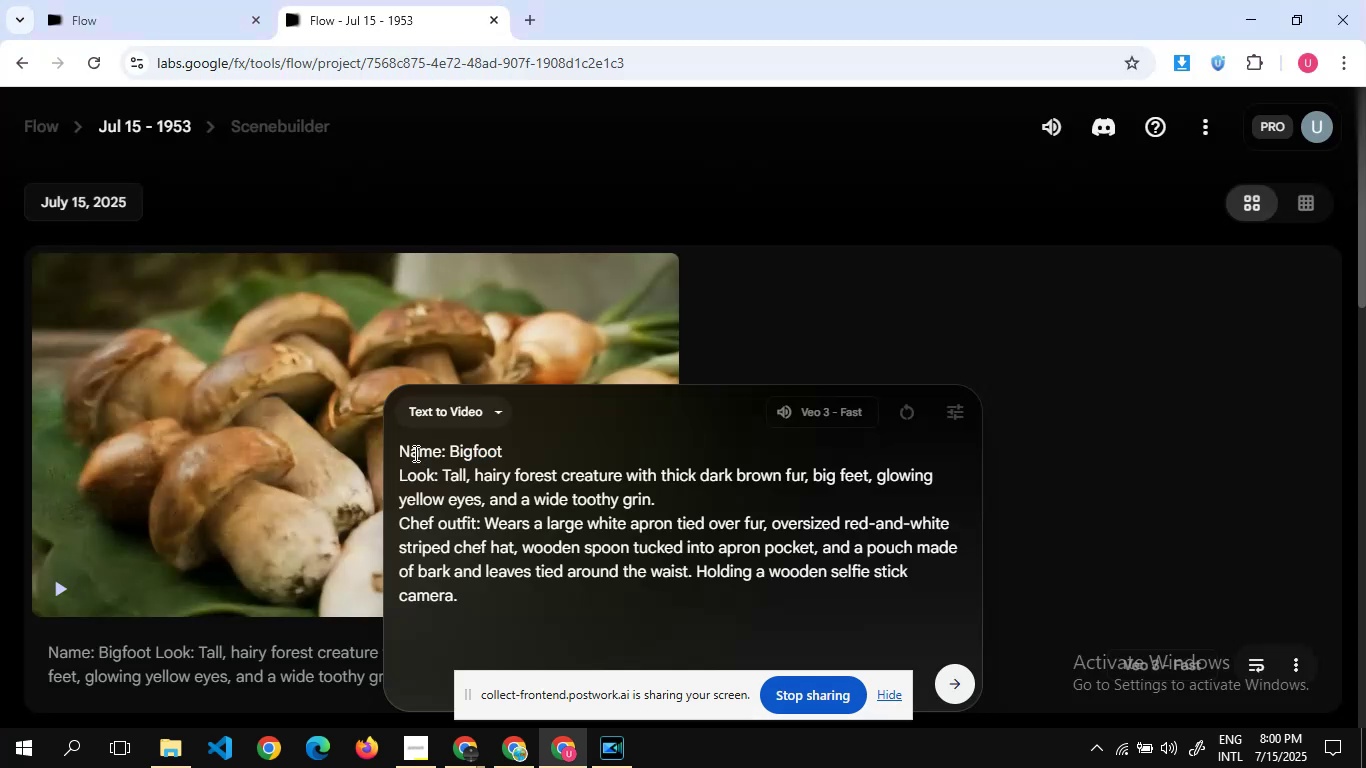 
key(Control+V)
 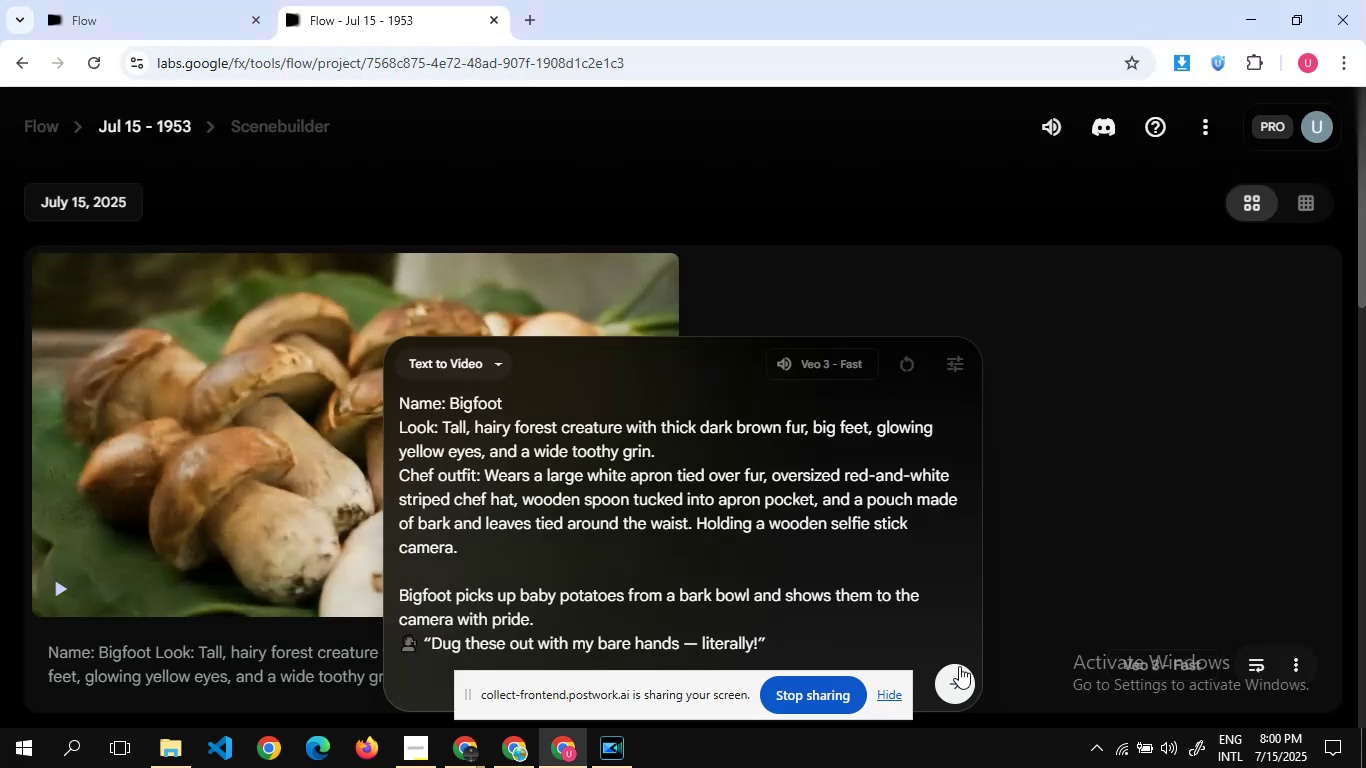 
left_click([958, 677])
 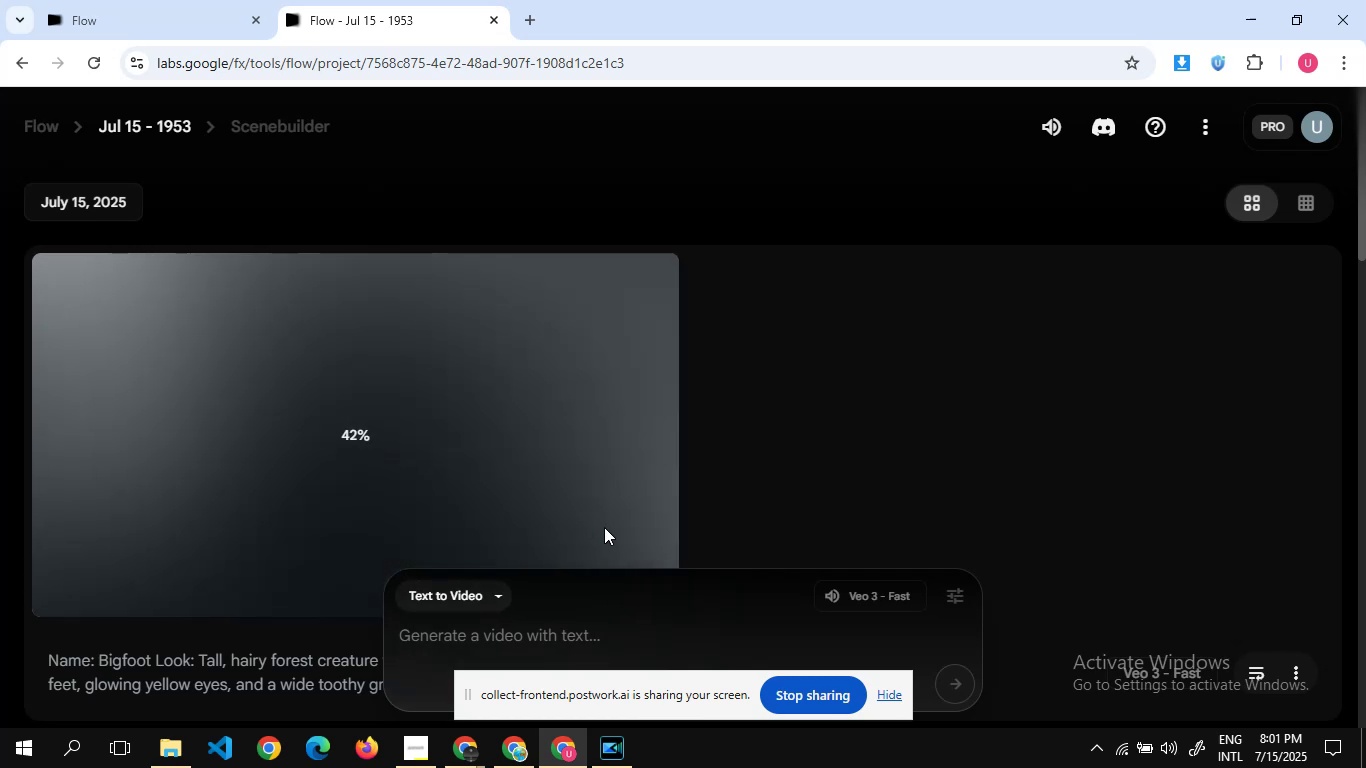 
wait(48.71)
 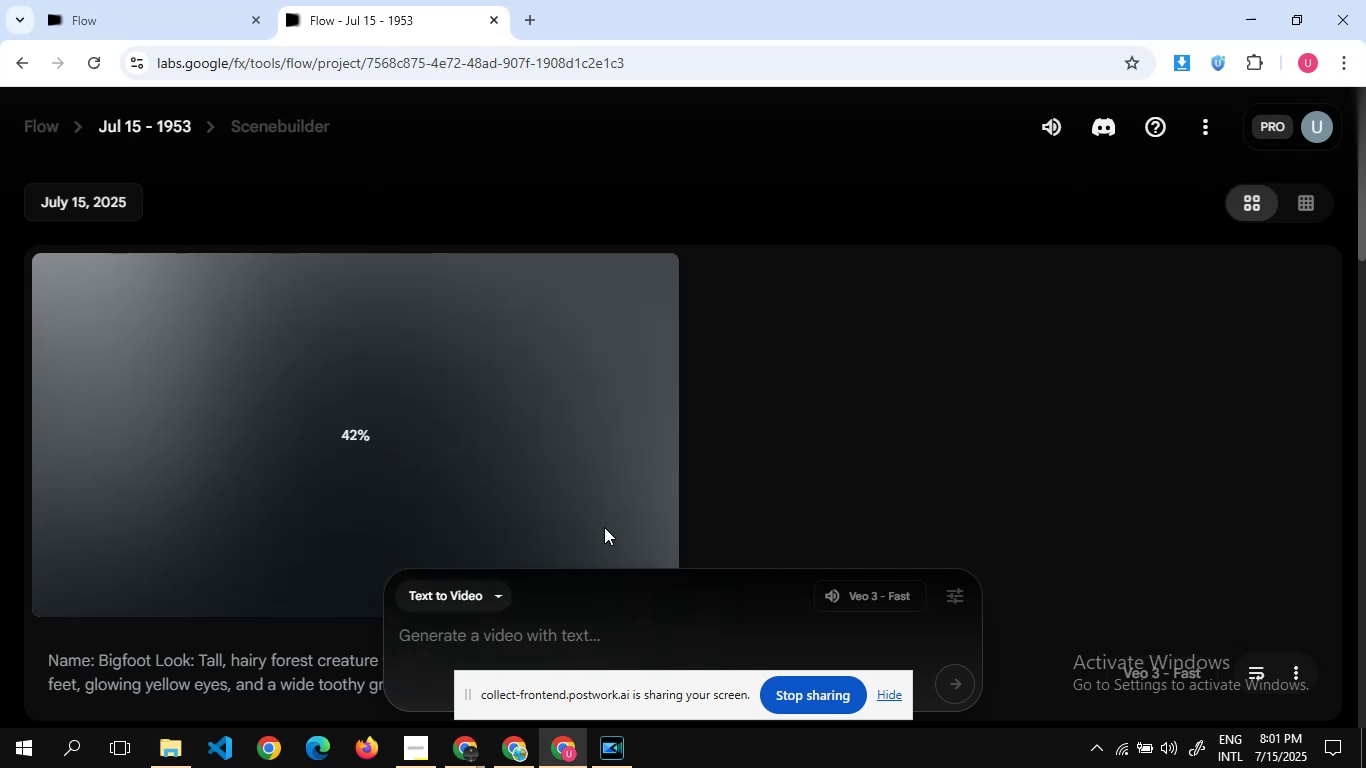 
hold_key(key=AltLeft, duration=0.5)
 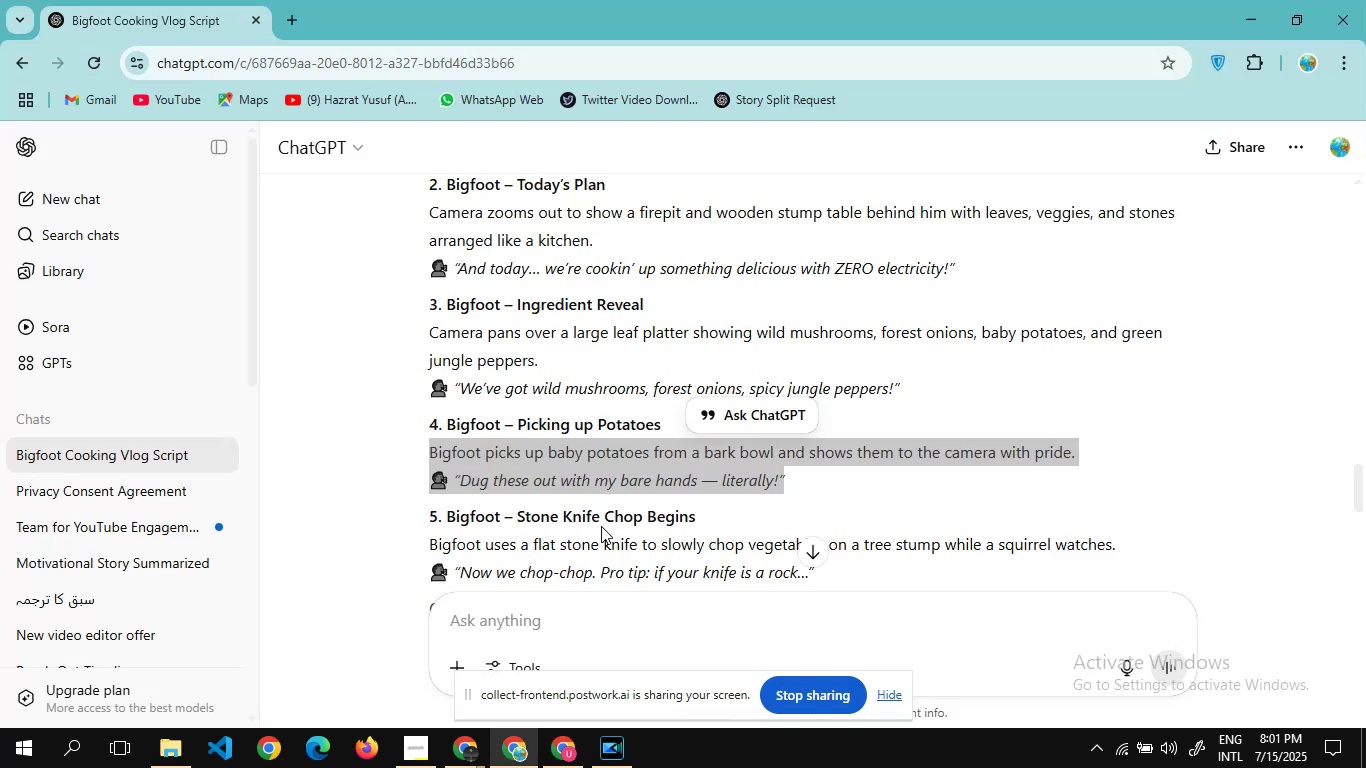 
scroll: coordinate [839, 516], scroll_direction: down, amount: 3.0
 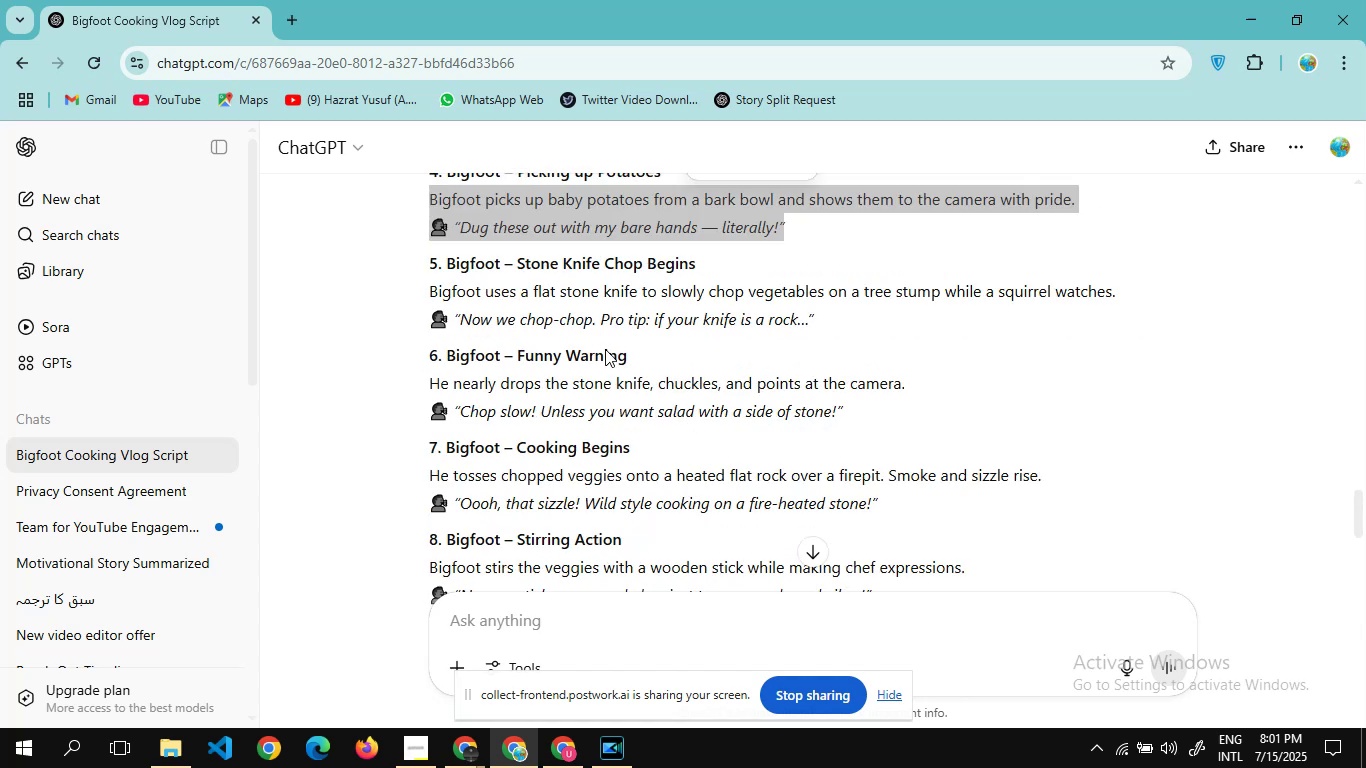 
scroll: coordinate [520, 342], scroll_direction: up, amount: 5.0
 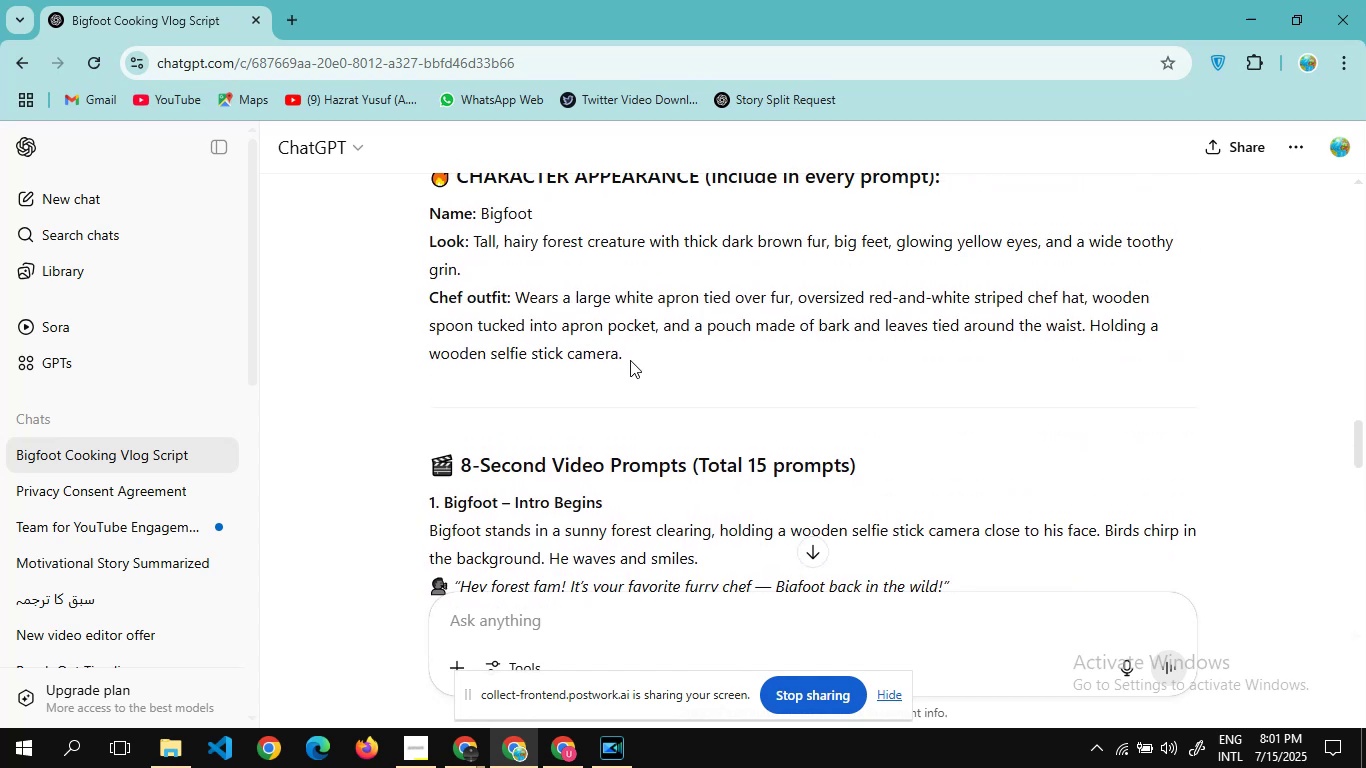 
left_click_drag(start_coordinate=[630, 360], to_coordinate=[425, 218])
 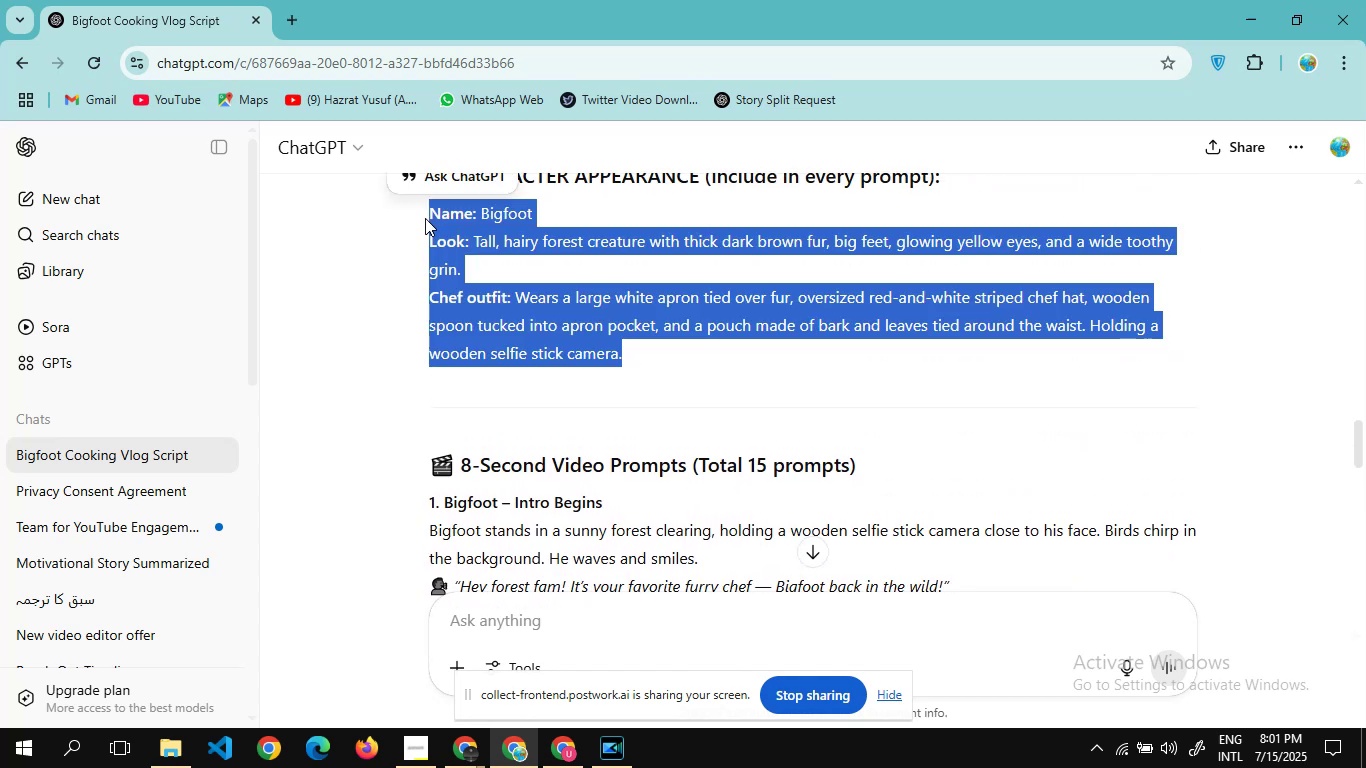 
key(Control+C)
 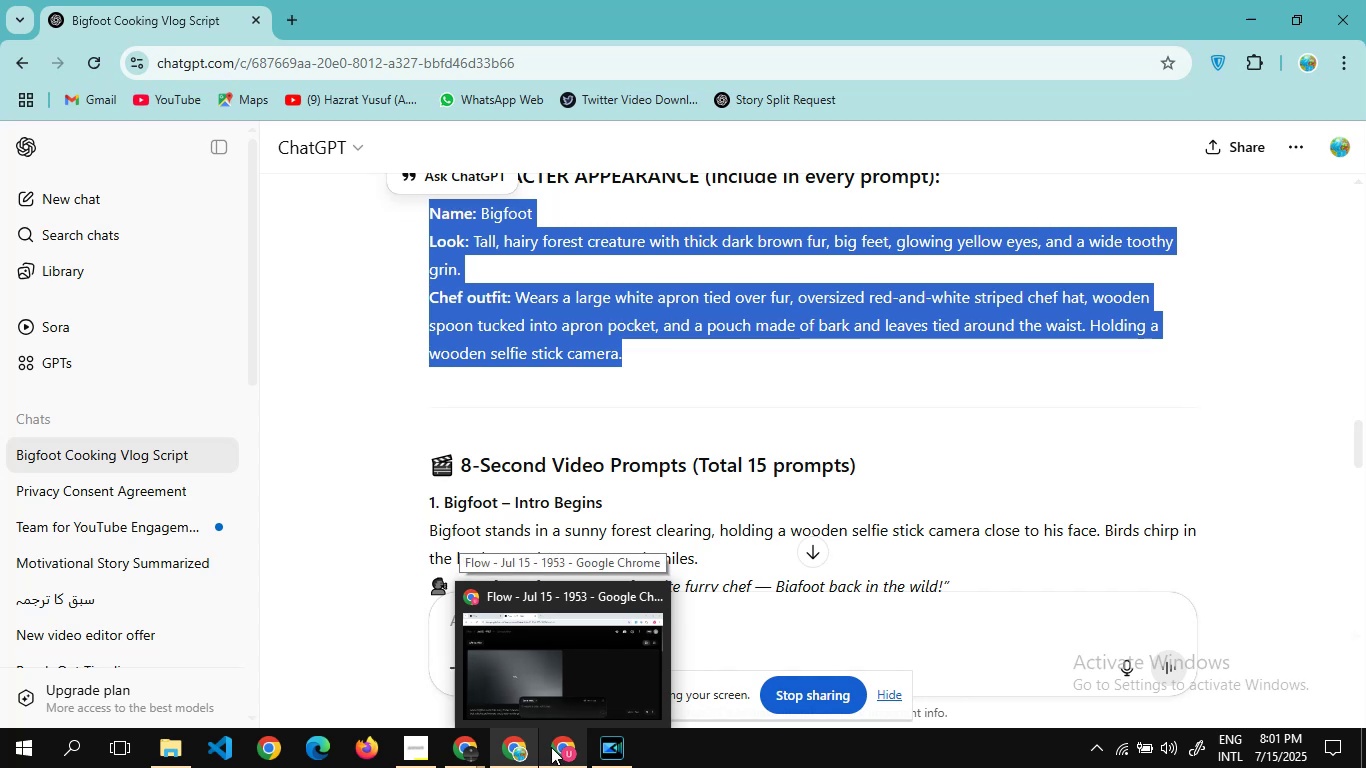 
wait(5.29)
 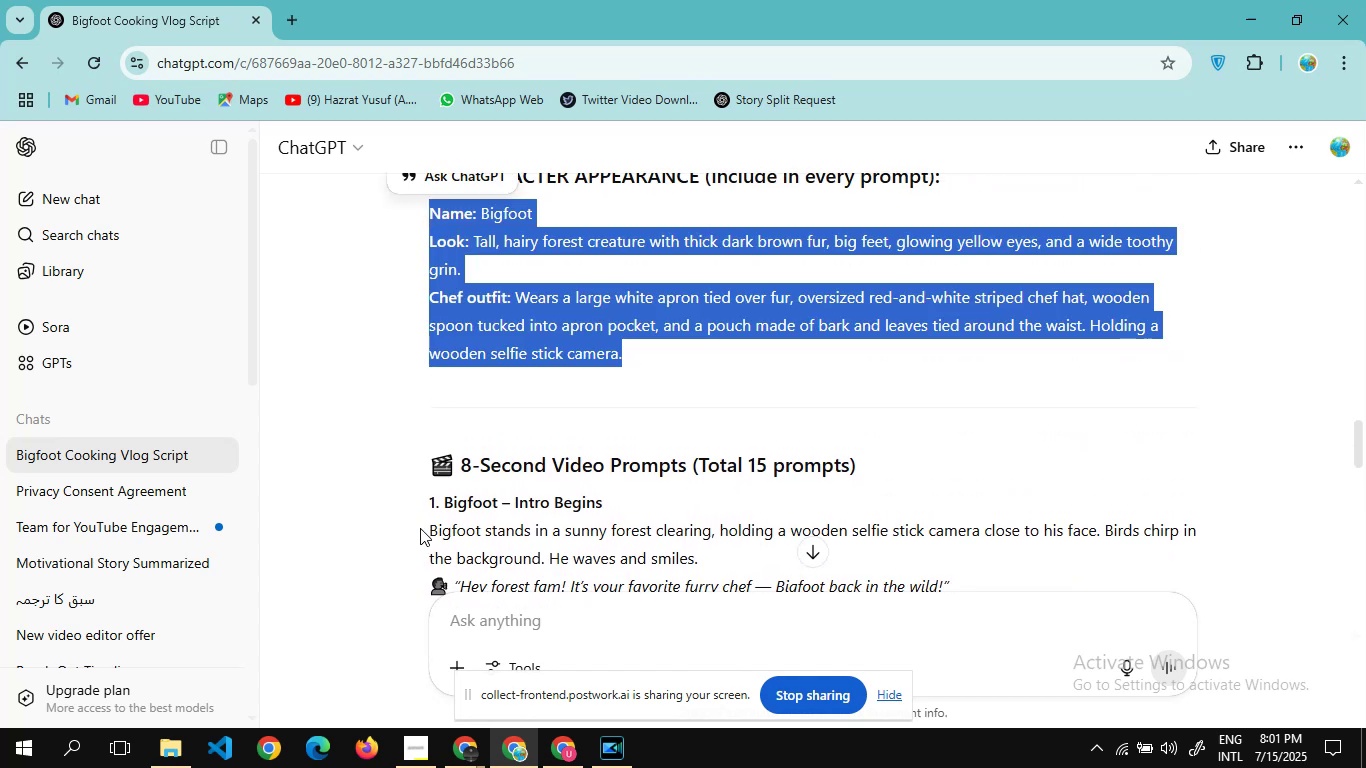 
left_click([547, 748])
 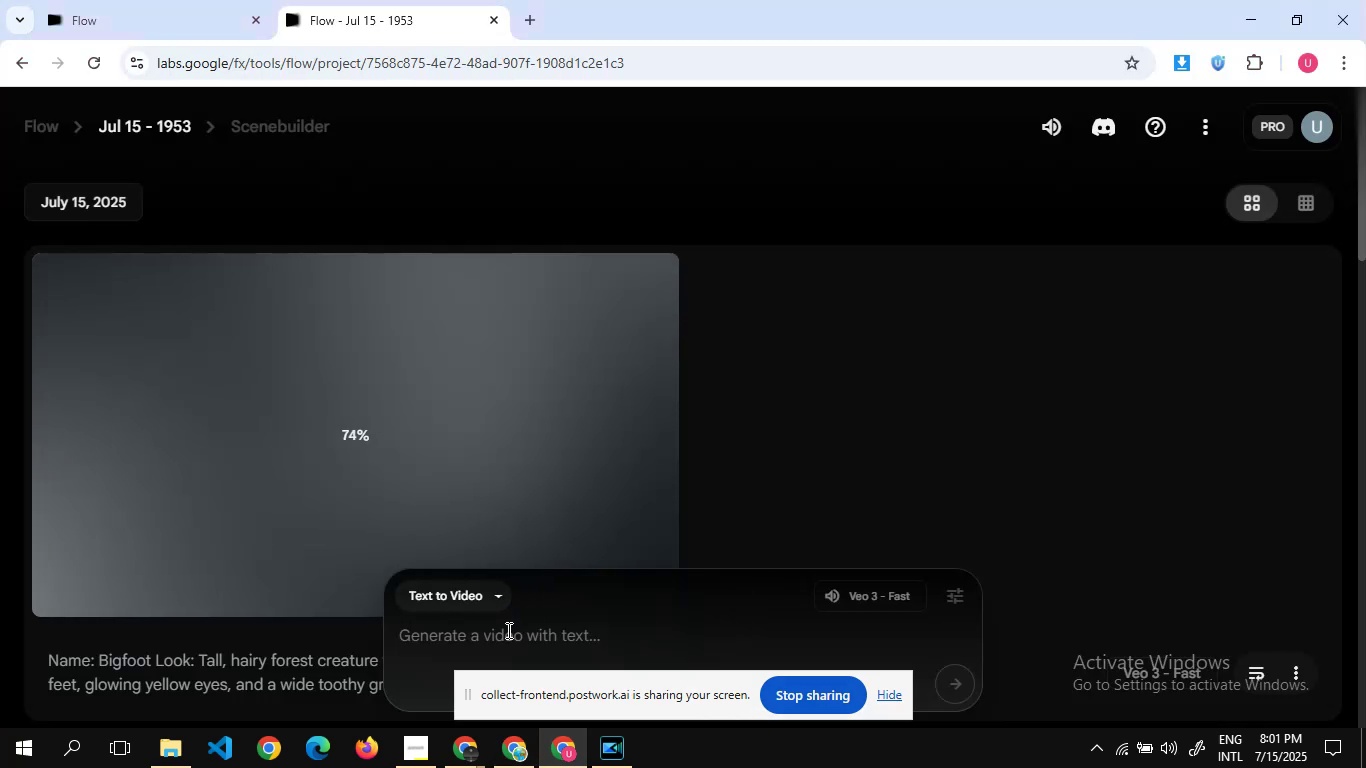 
left_click([507, 635])
 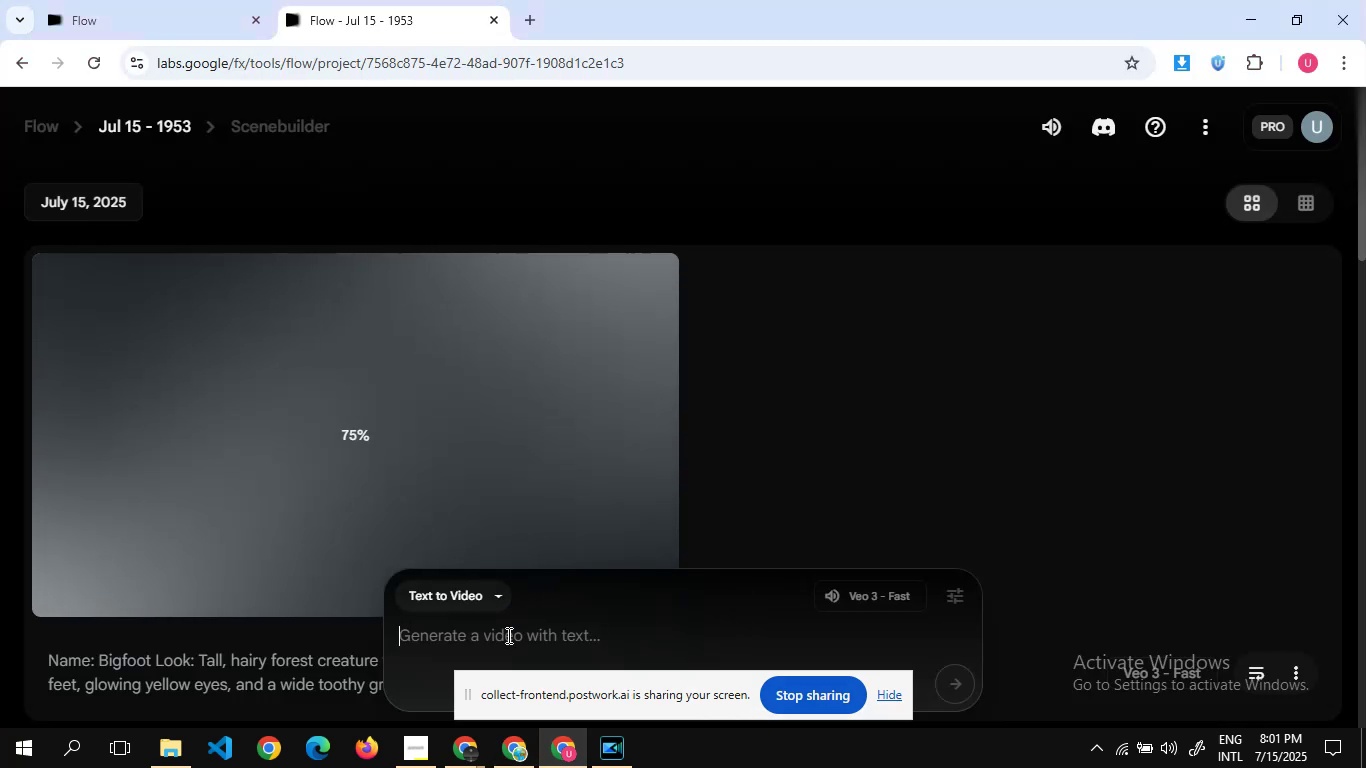 
key(Control+V)
 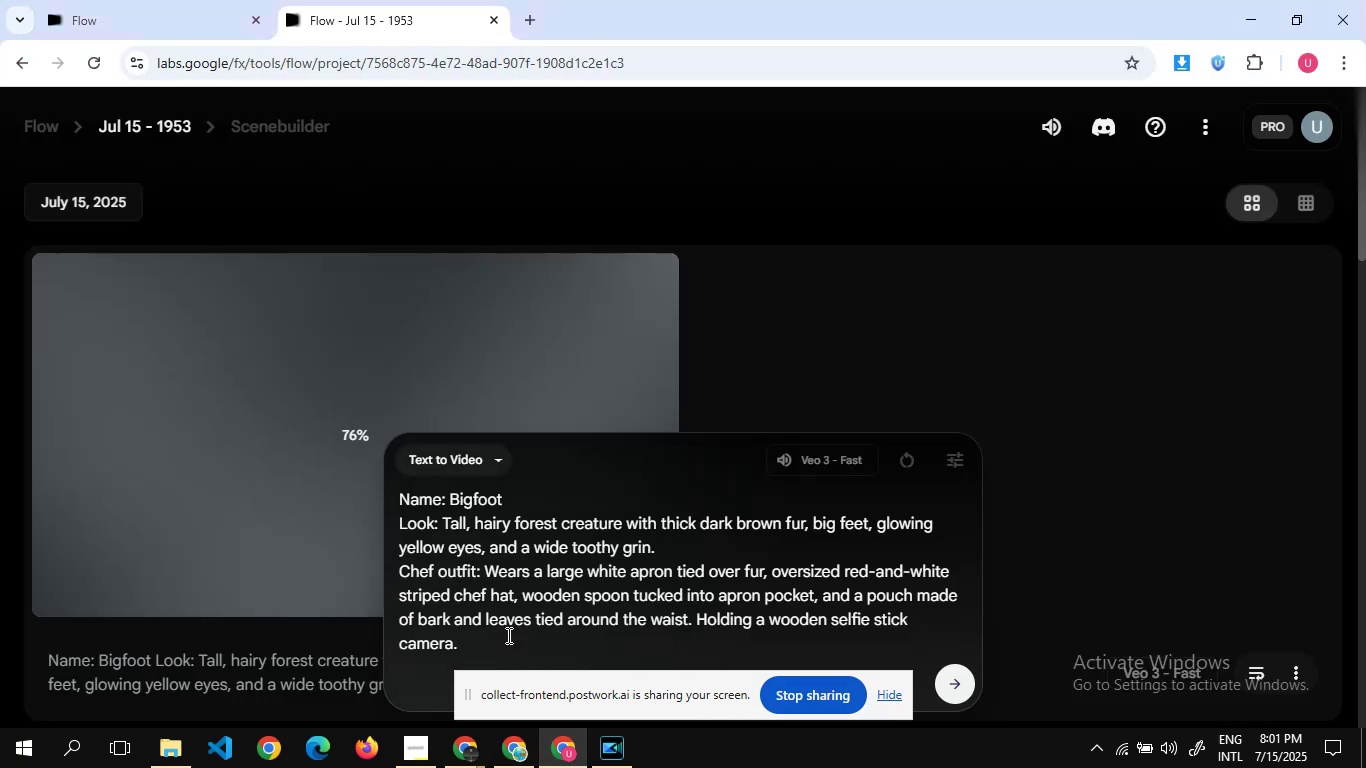 
key(Shift+Enter)
 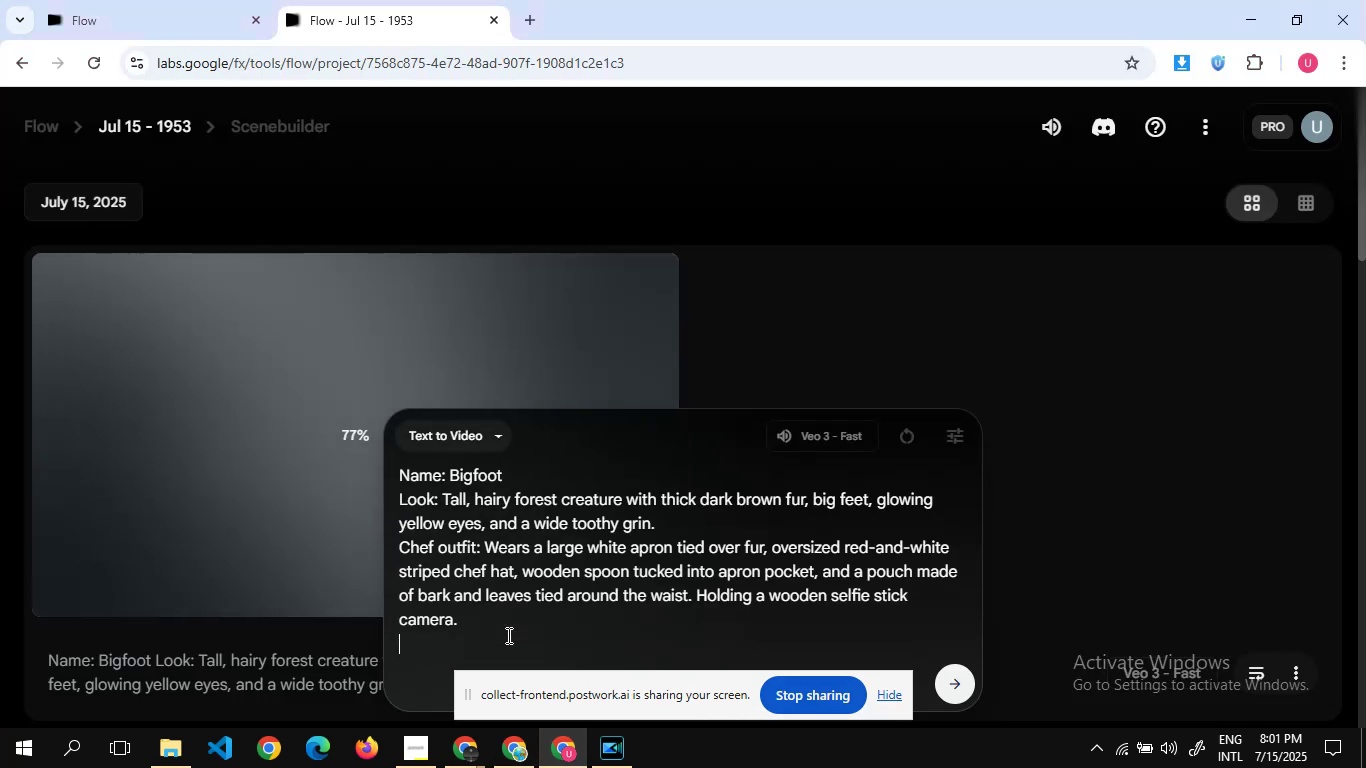 
key(Shift+Enter)
 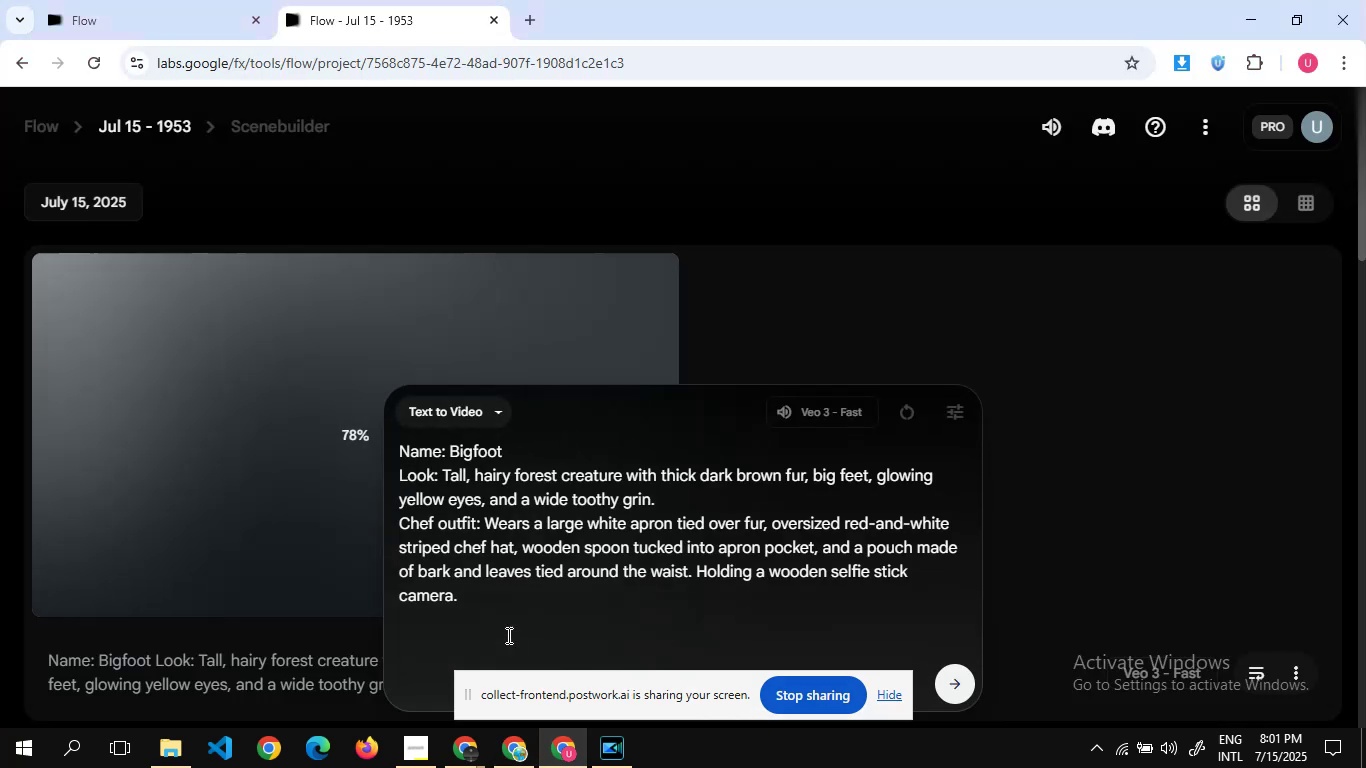 
mouse_move([427, 753])
 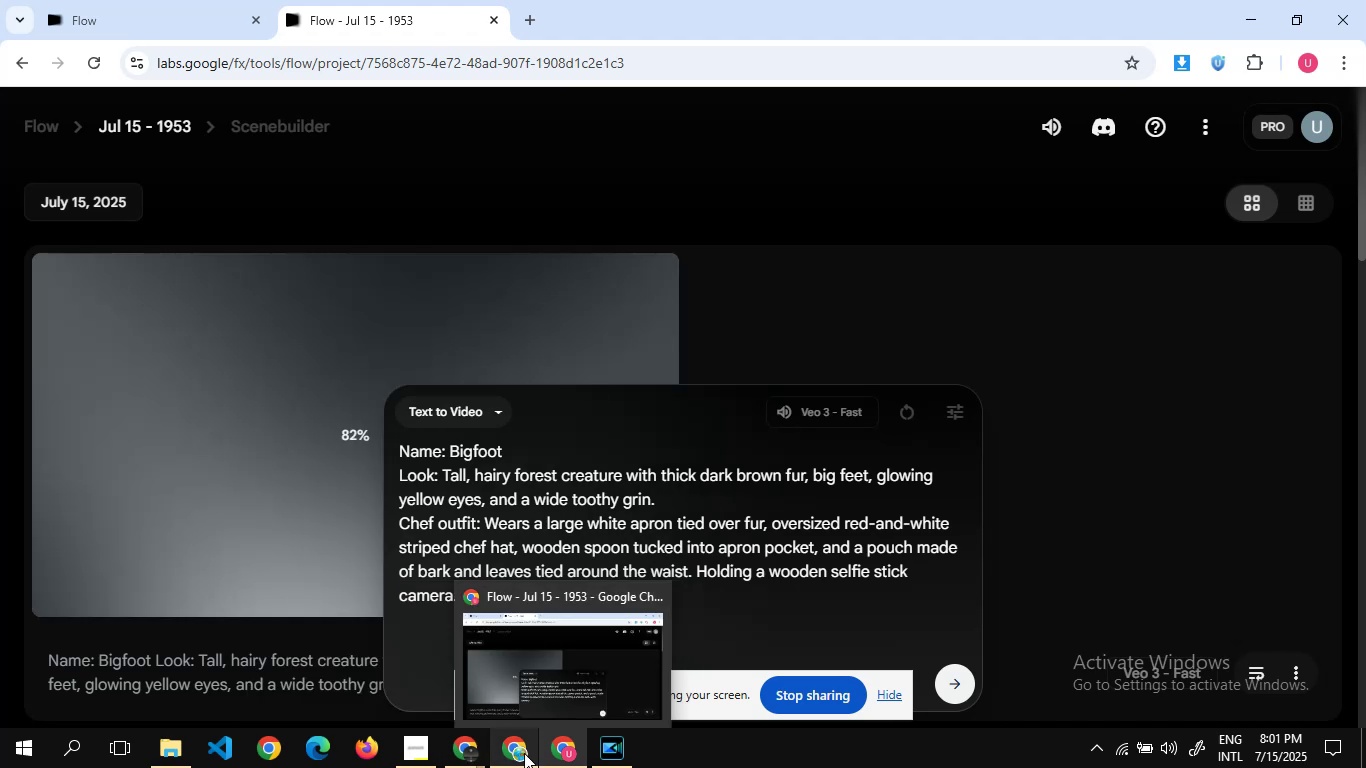 
left_click([524, 753])
 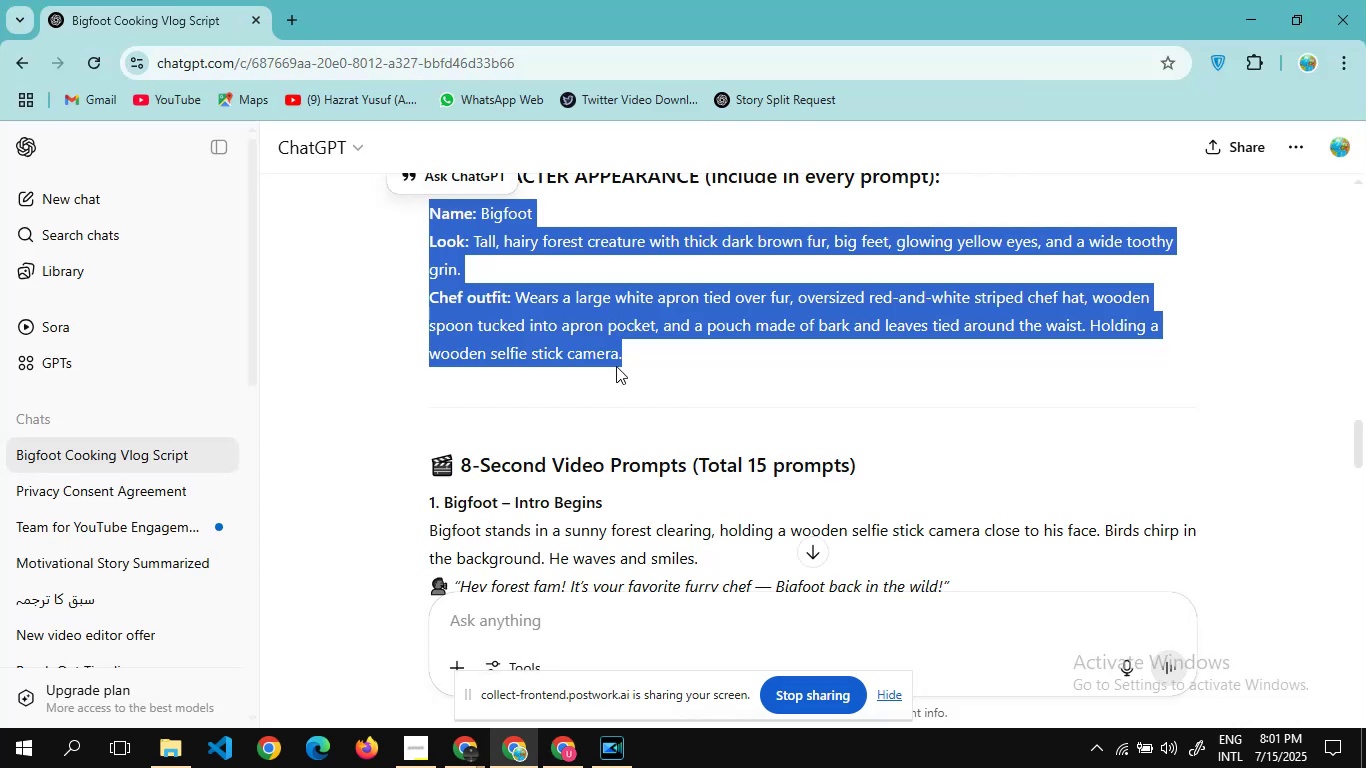 
scroll: coordinate [616, 366], scroll_direction: down, amount: 5.0
 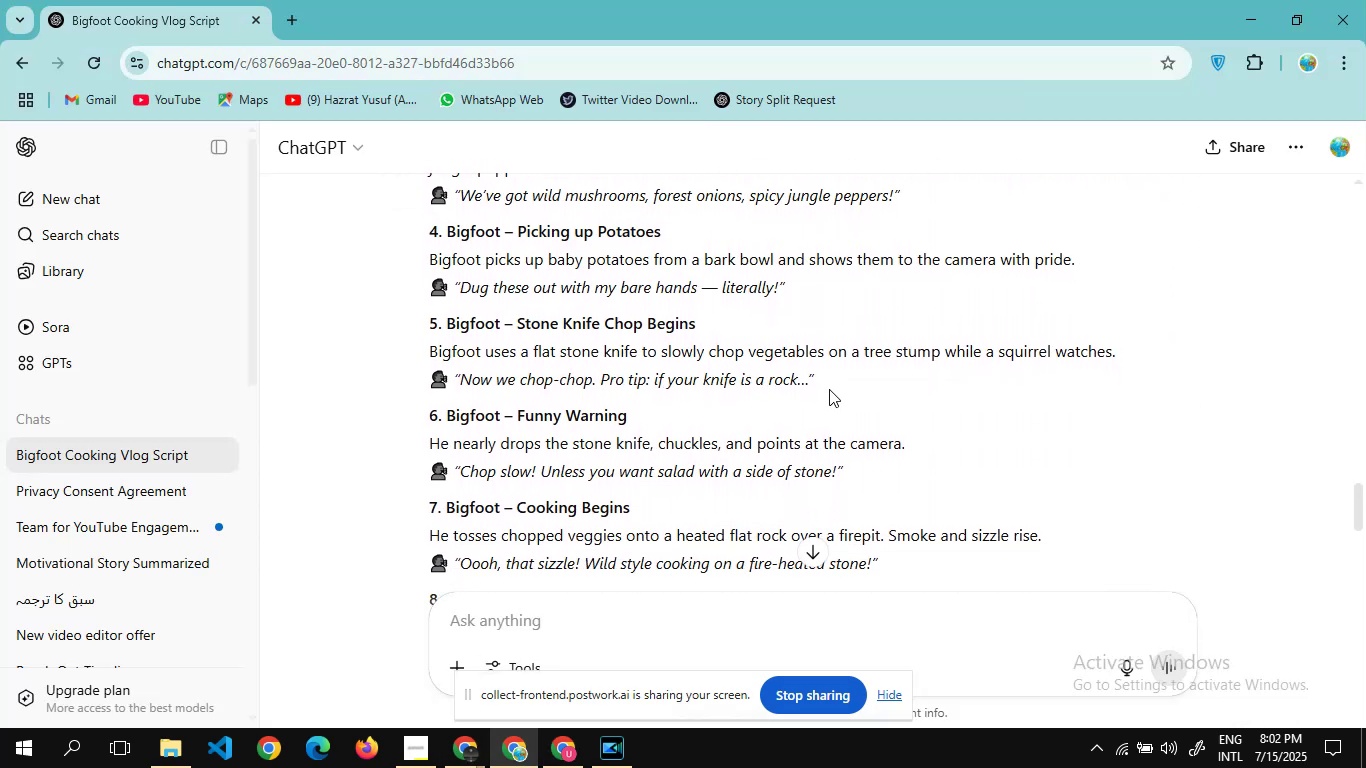 
left_click_drag(start_coordinate=[829, 375], to_coordinate=[428, 358])
 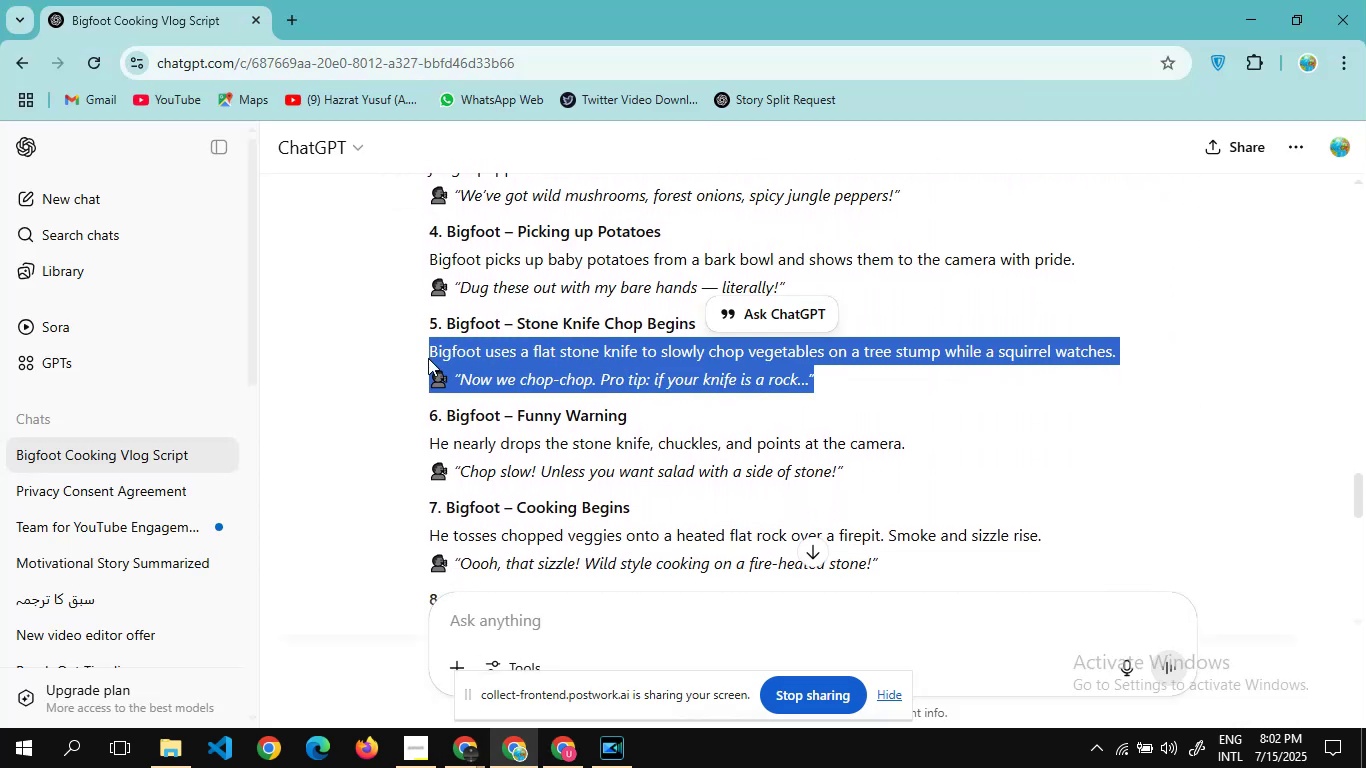 
key(Control+C)
 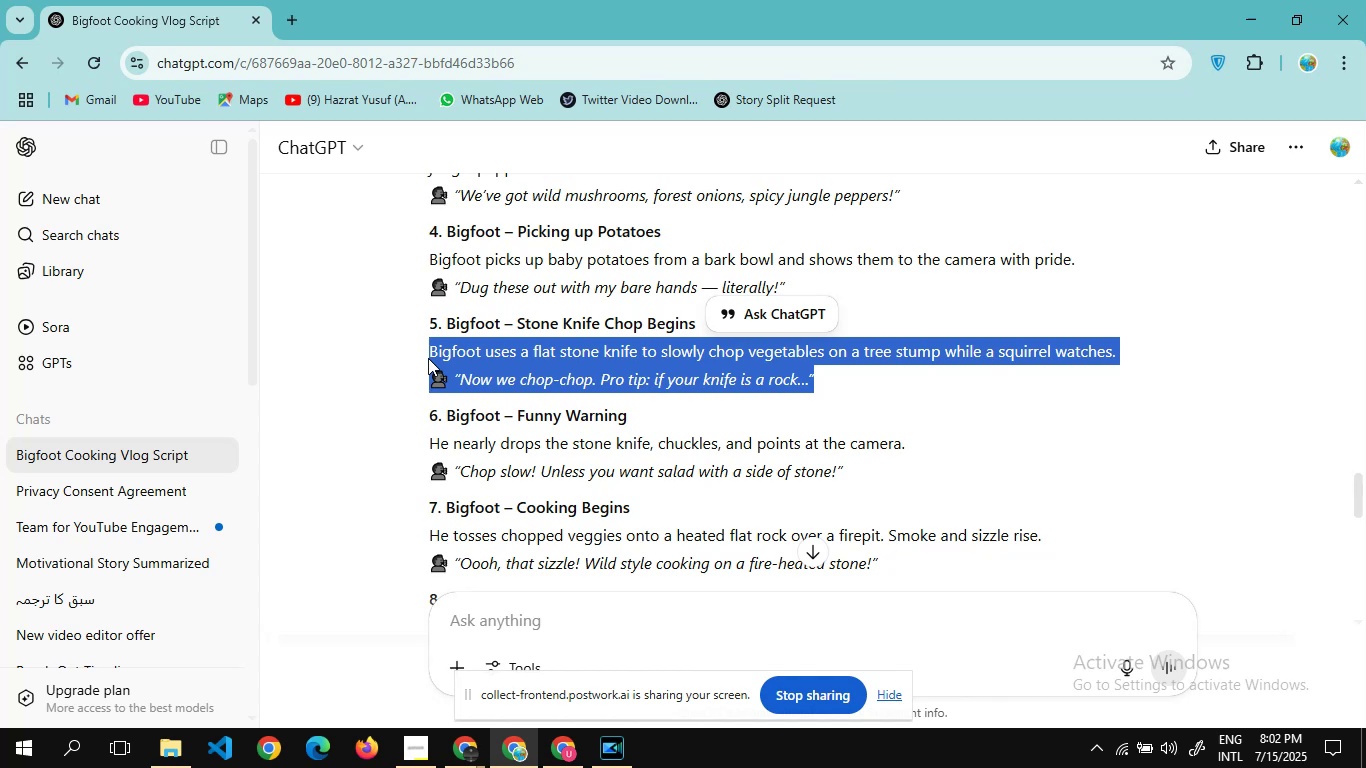 
hold_key(key=AltLeft, duration=0.65)
 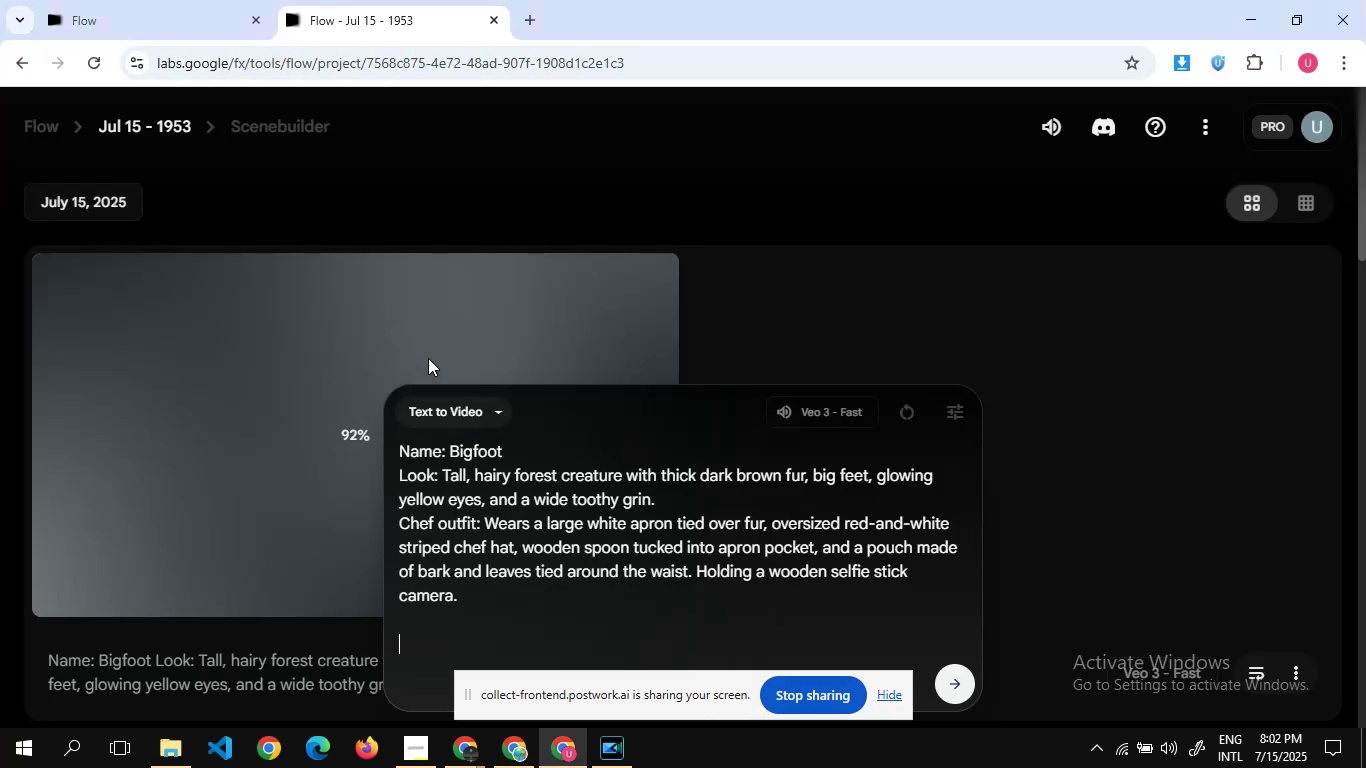 
hold_key(key=Tab, duration=0.46)
 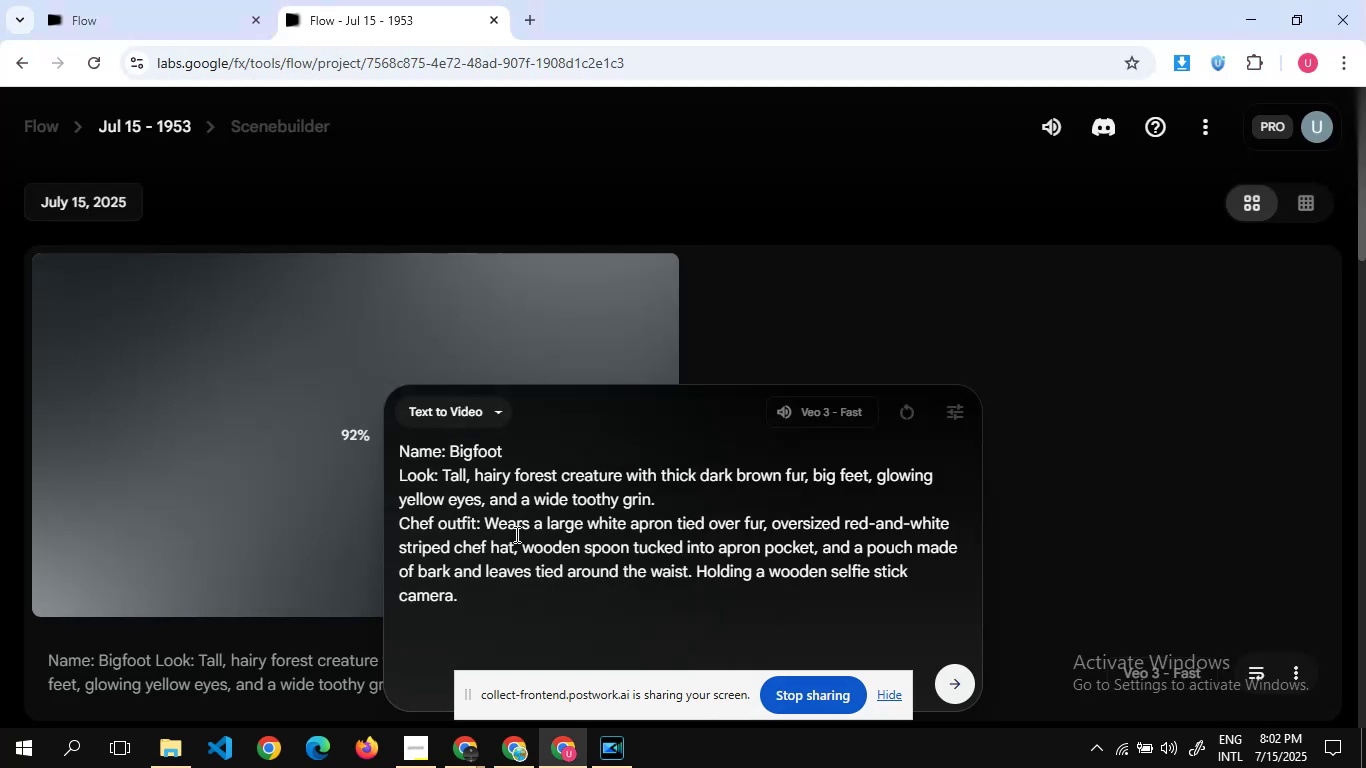 
key(Control+V)
 